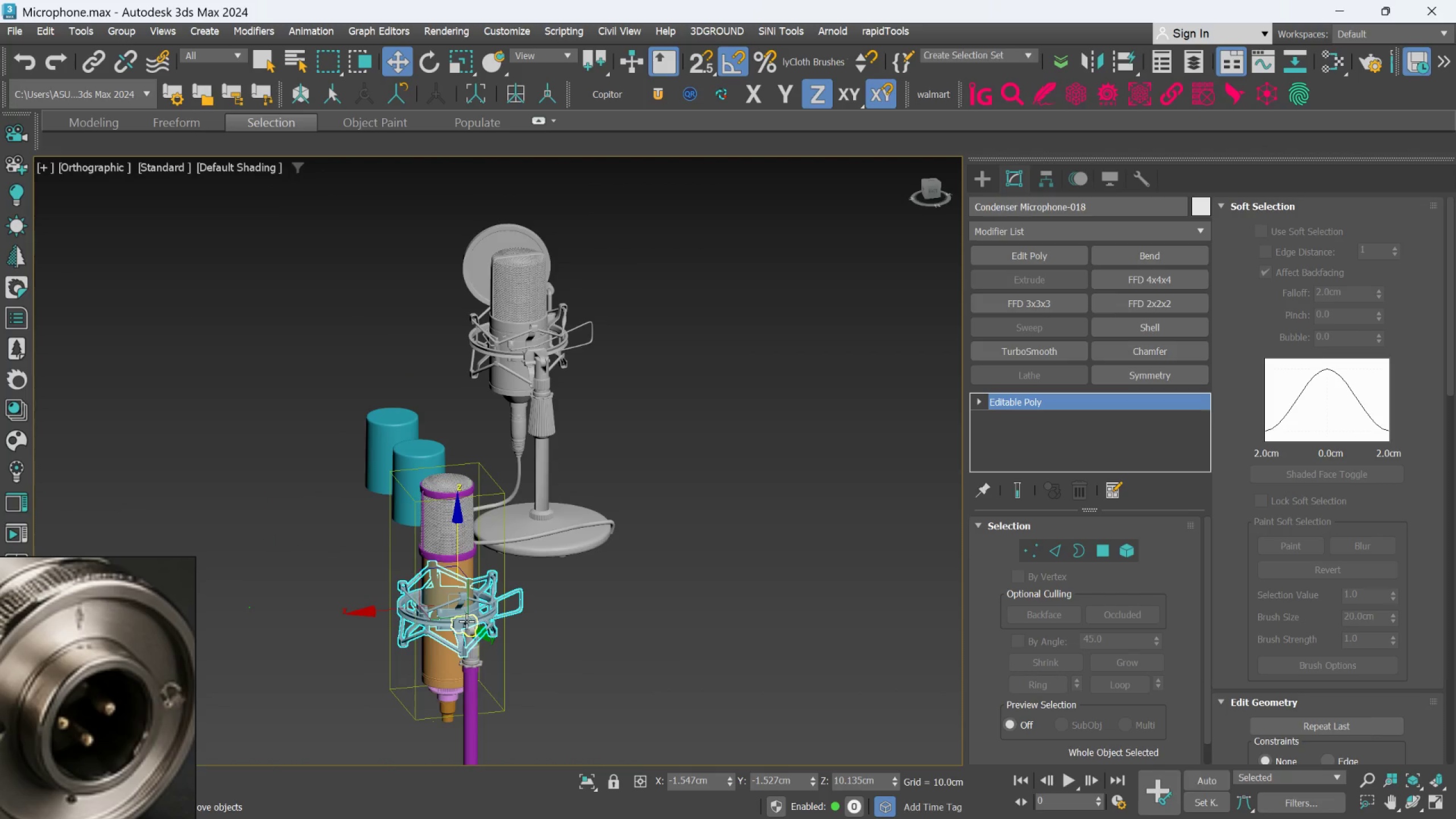 
scroll: coordinate [525, 624], scroll_direction: down, amount: 4.0
 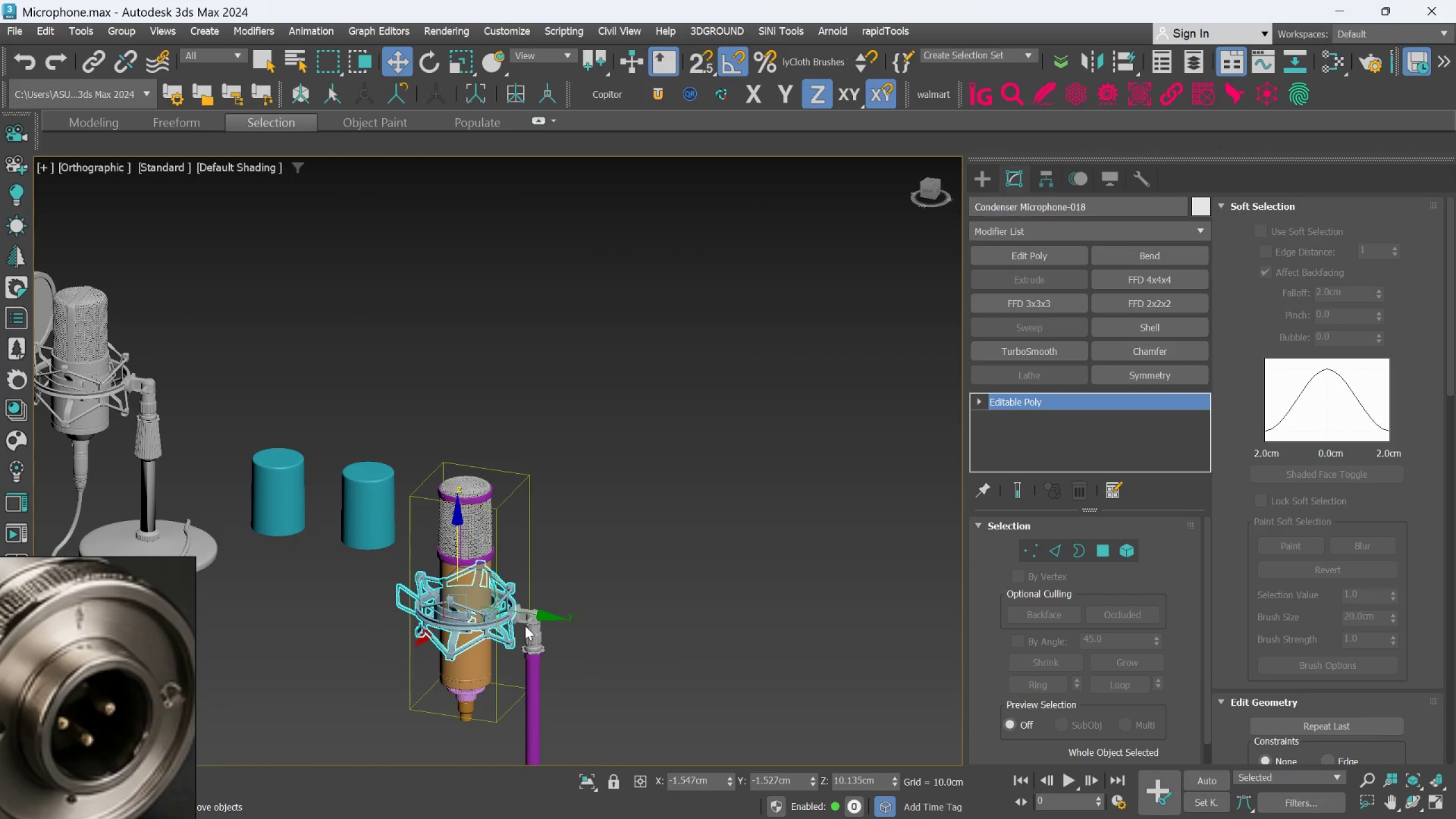 
scroll: coordinate [471, 639], scroll_direction: up, amount: 6.0
 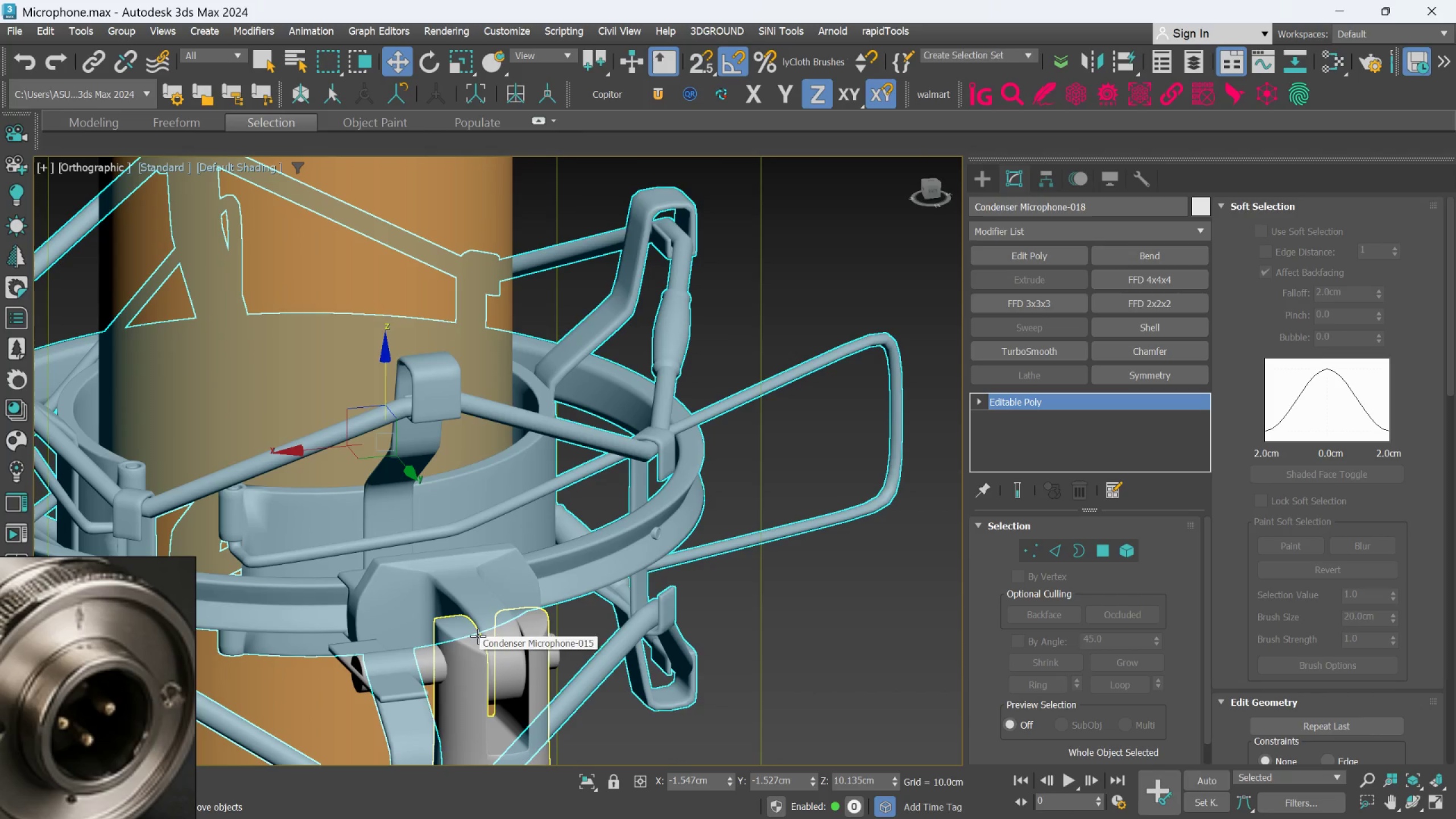 
hold_key(key=AltLeft, duration=0.63)
 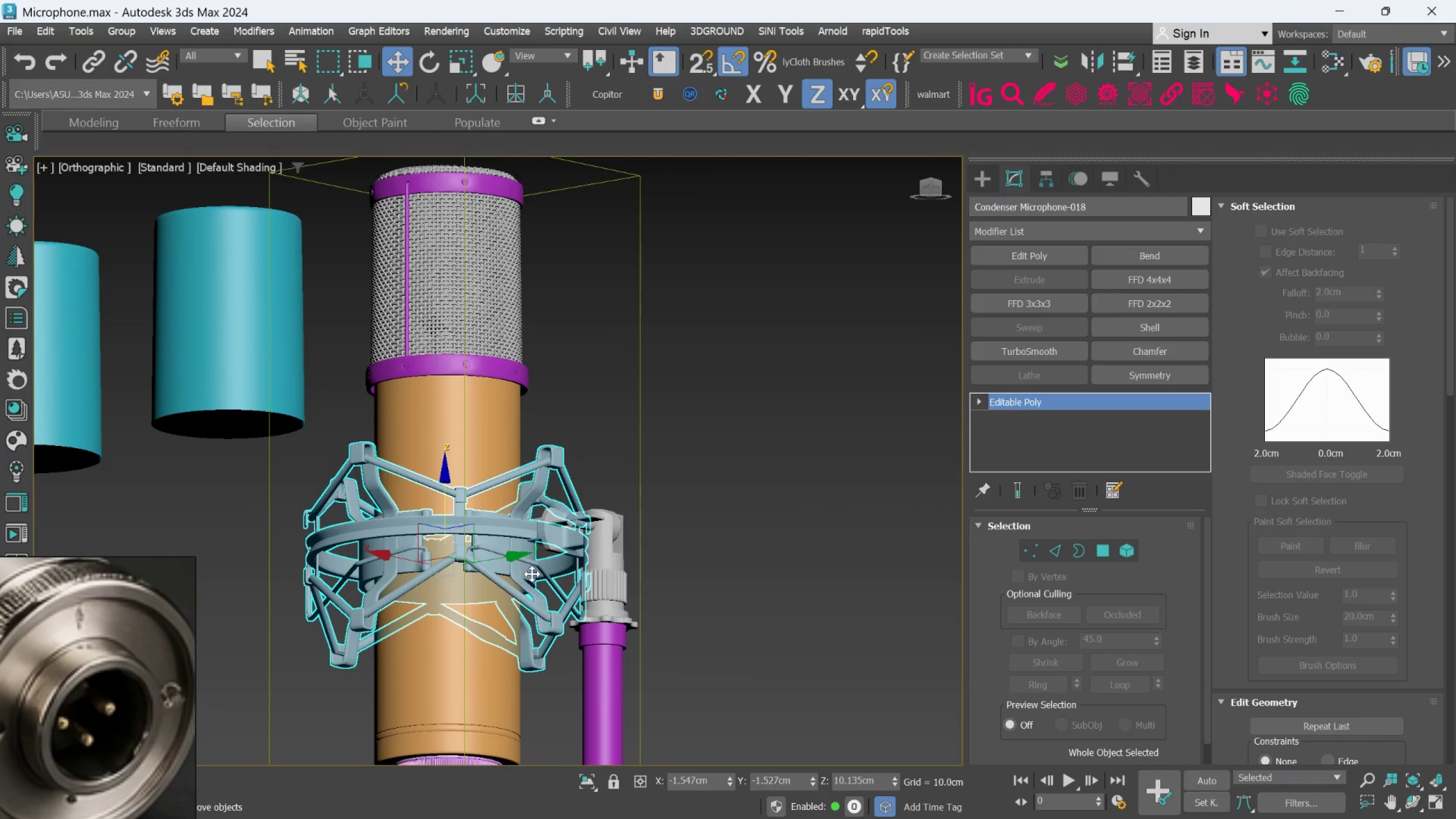 
scroll: coordinate [477, 636], scroll_direction: down, amount: 3.0
 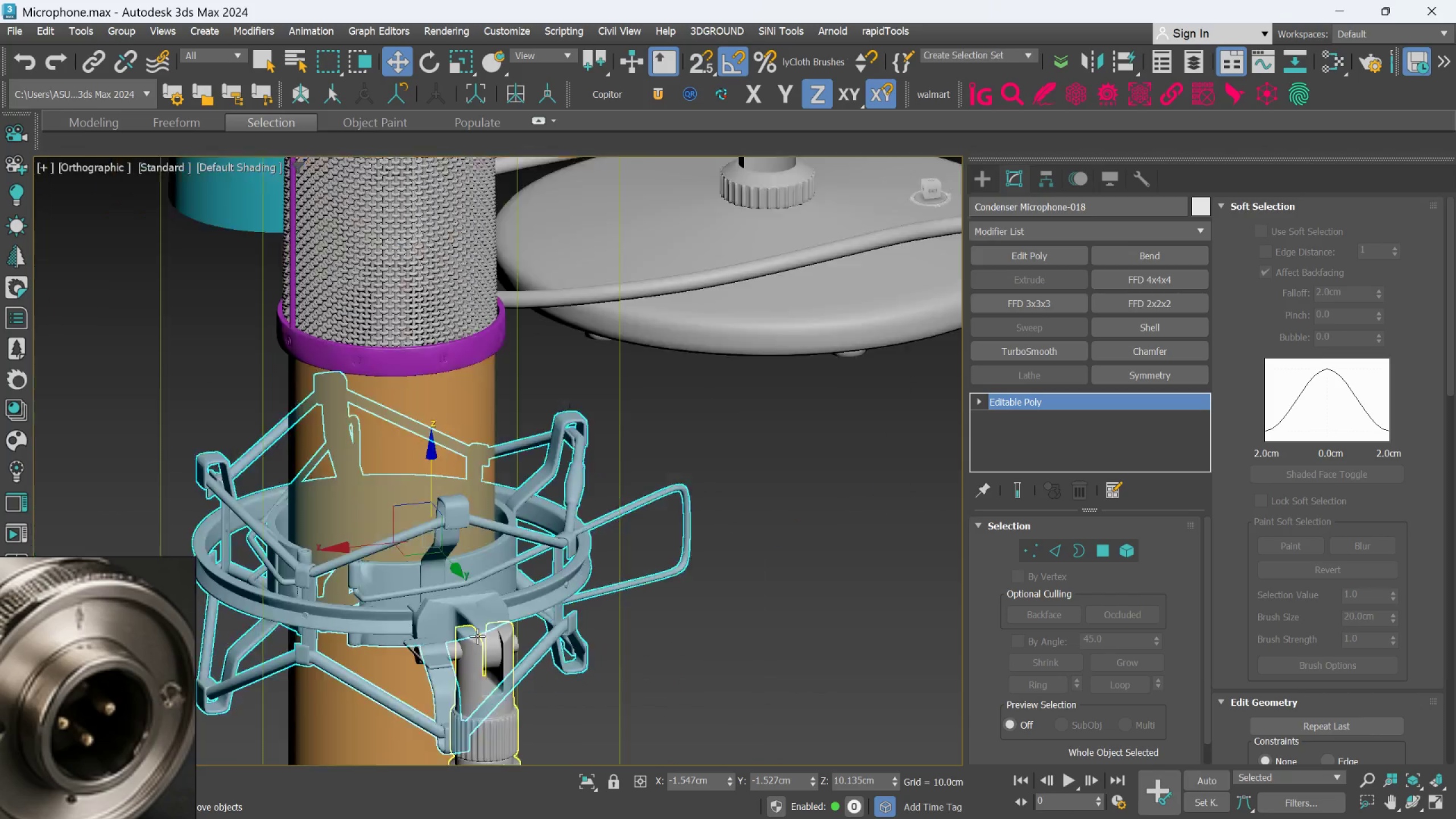 
scroll: coordinate [532, 574], scroll_direction: up, amount: 3.0
 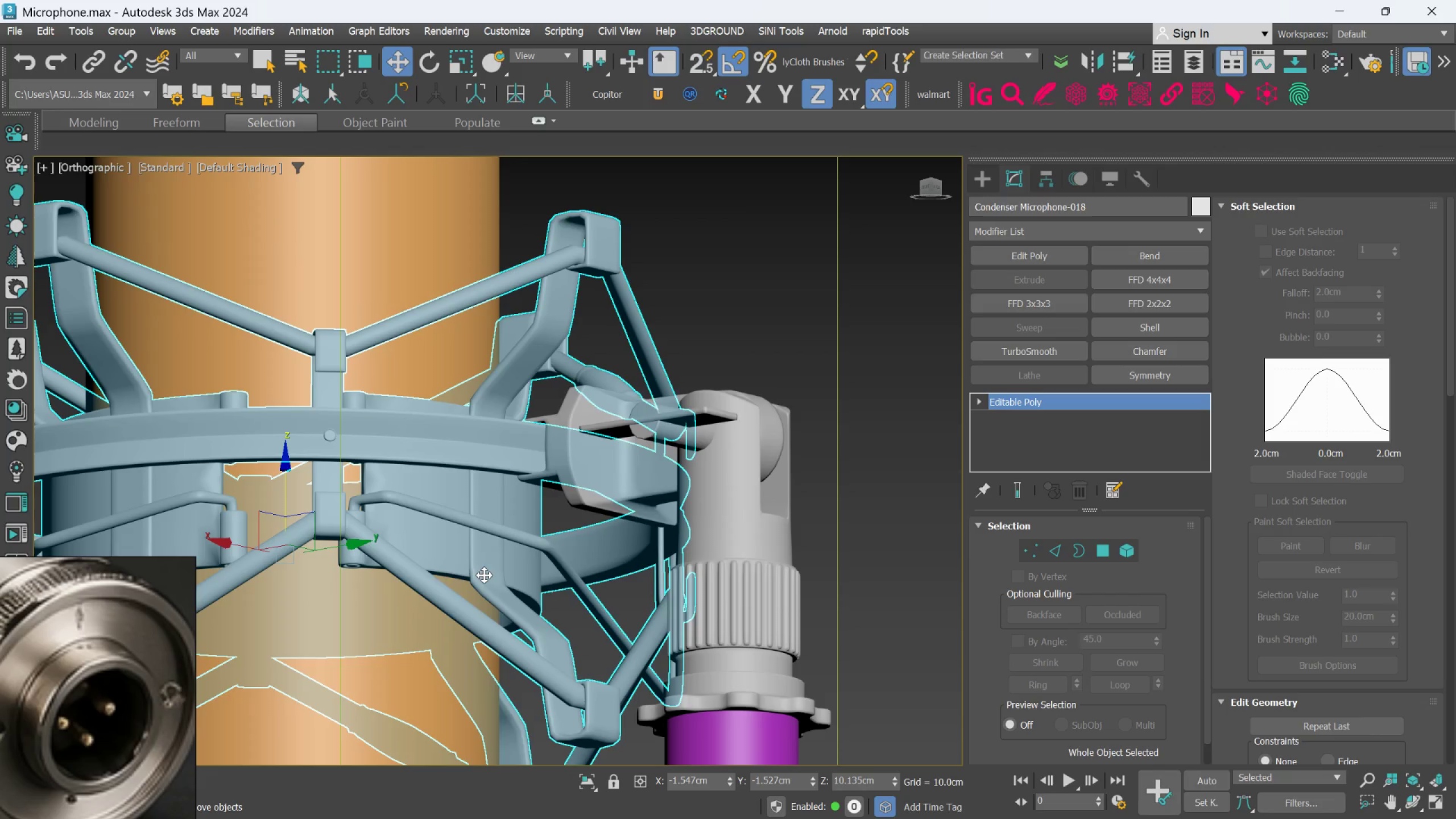 
wait(20.08)
 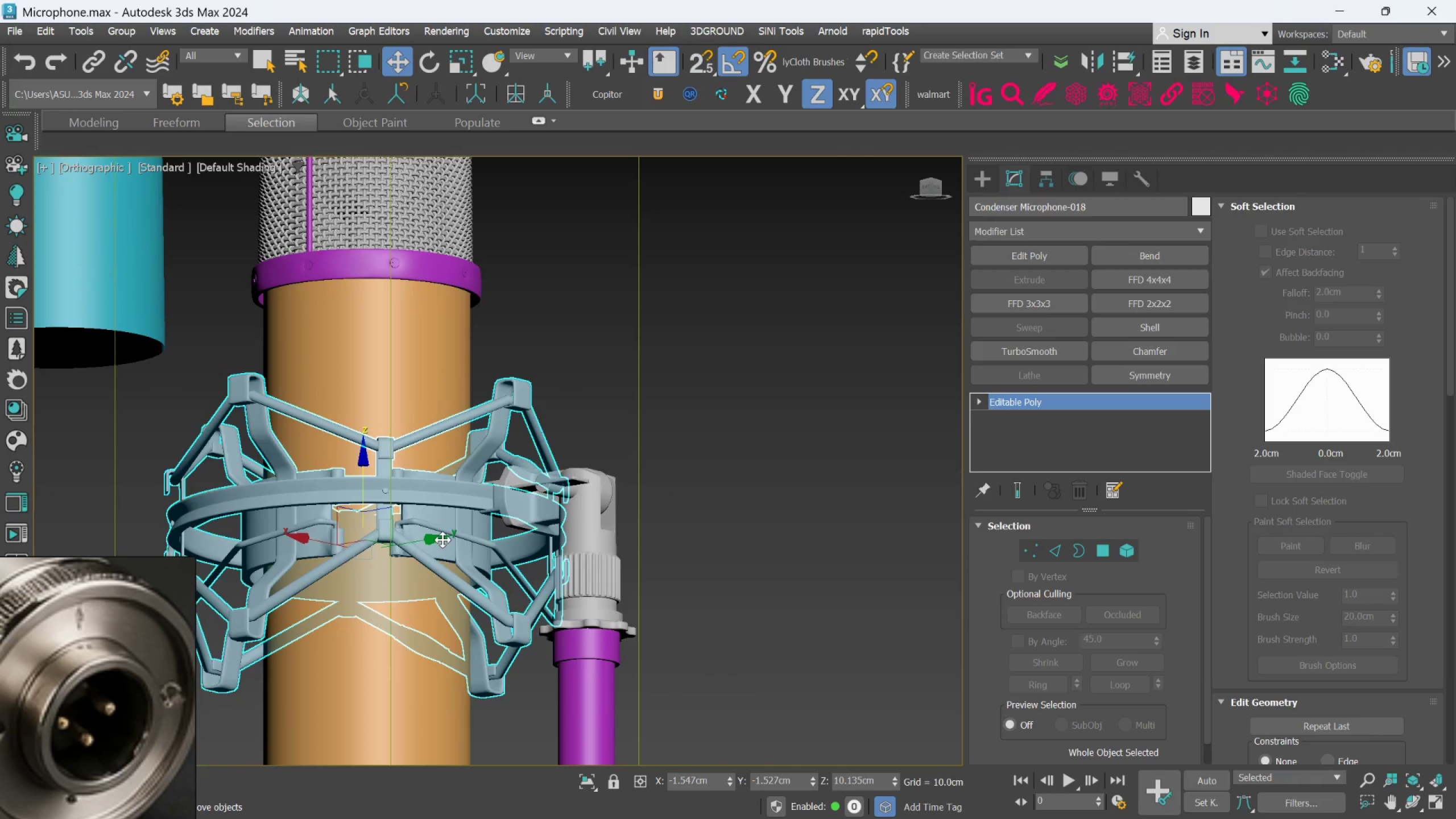 
hold_key(key=AltLeft, duration=0.53)
 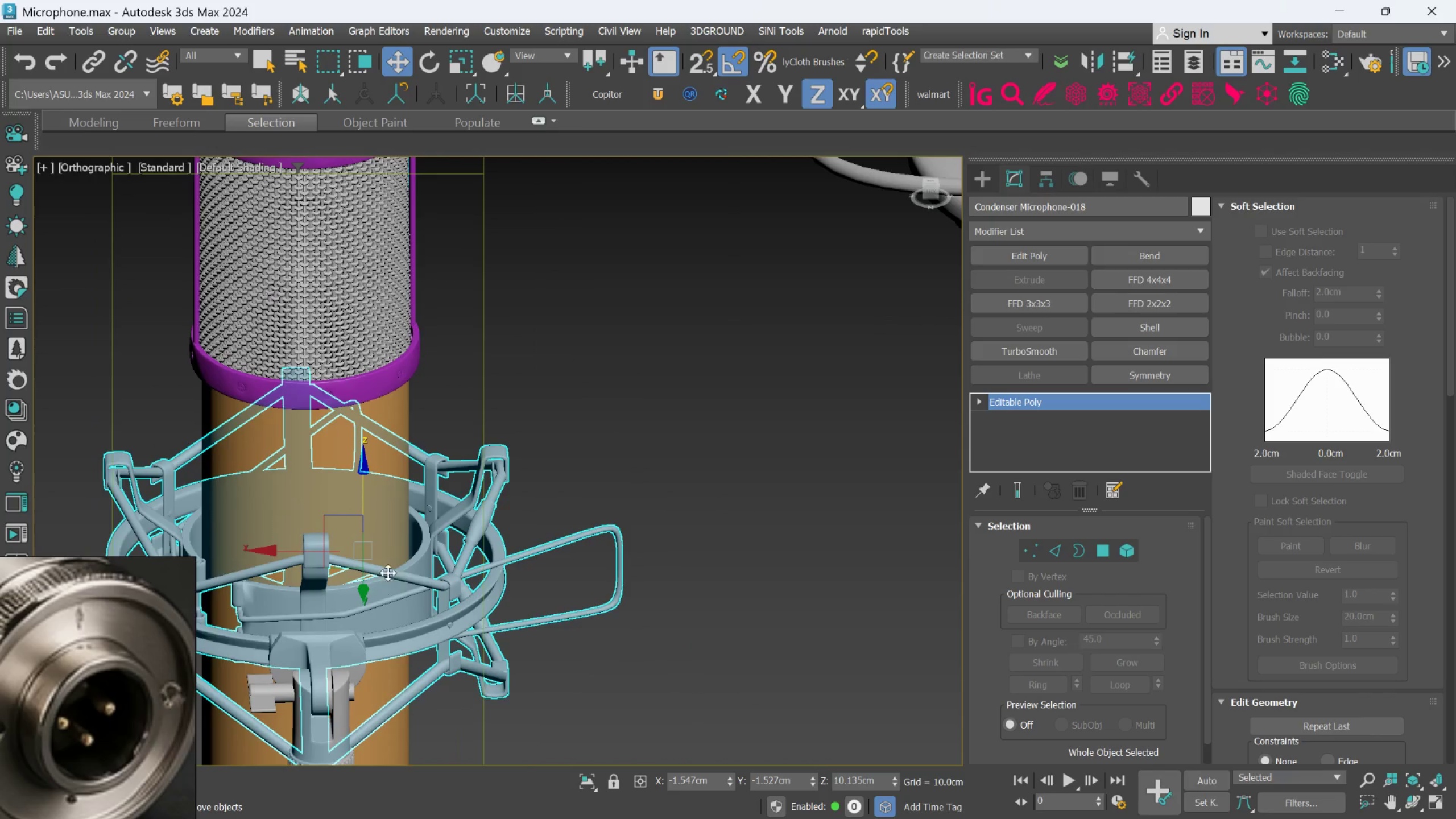 
scroll: coordinate [441, 545], scroll_direction: down, amount: 2.0
 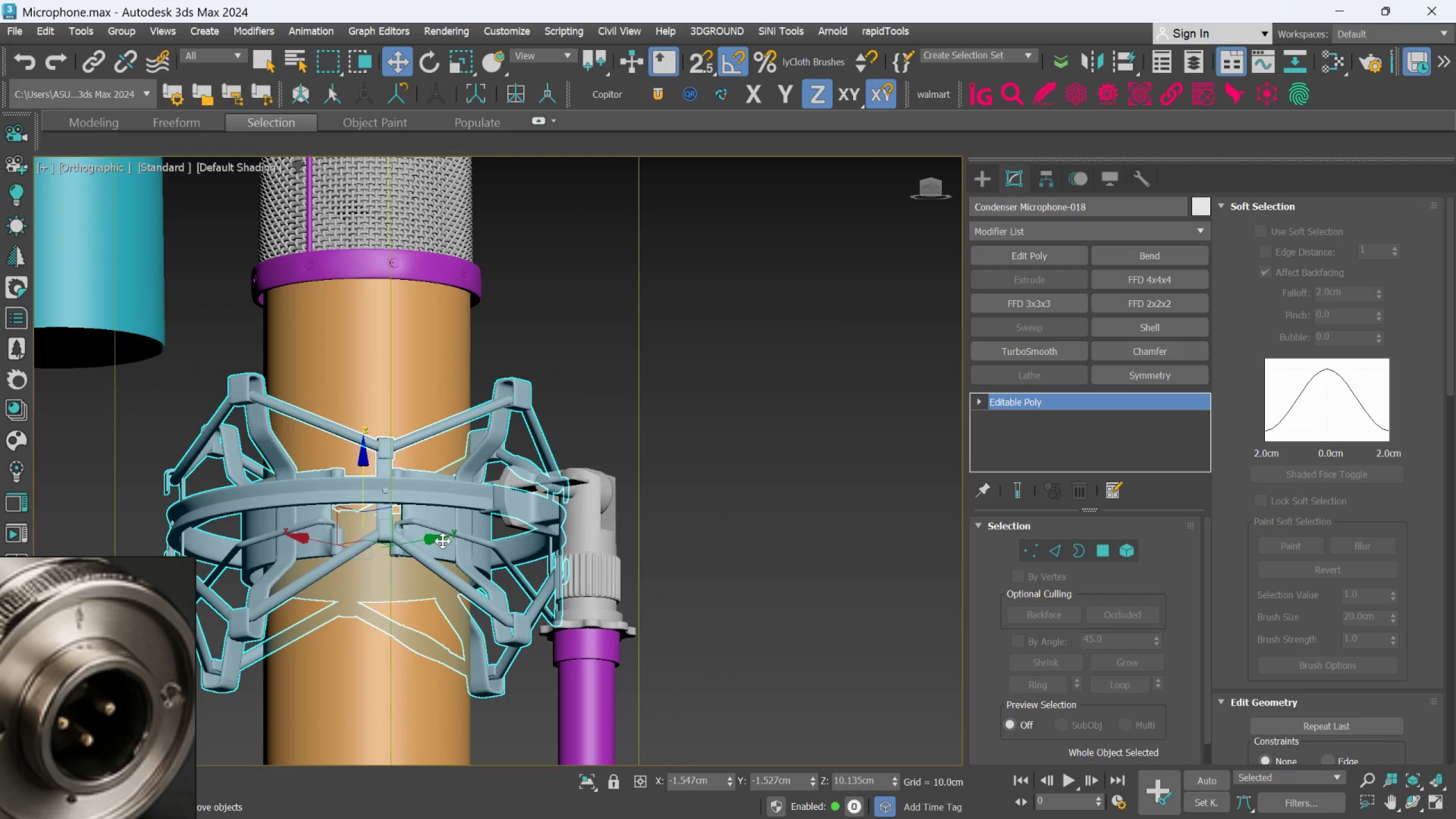 
hold_key(key=AltLeft, duration=0.7)
 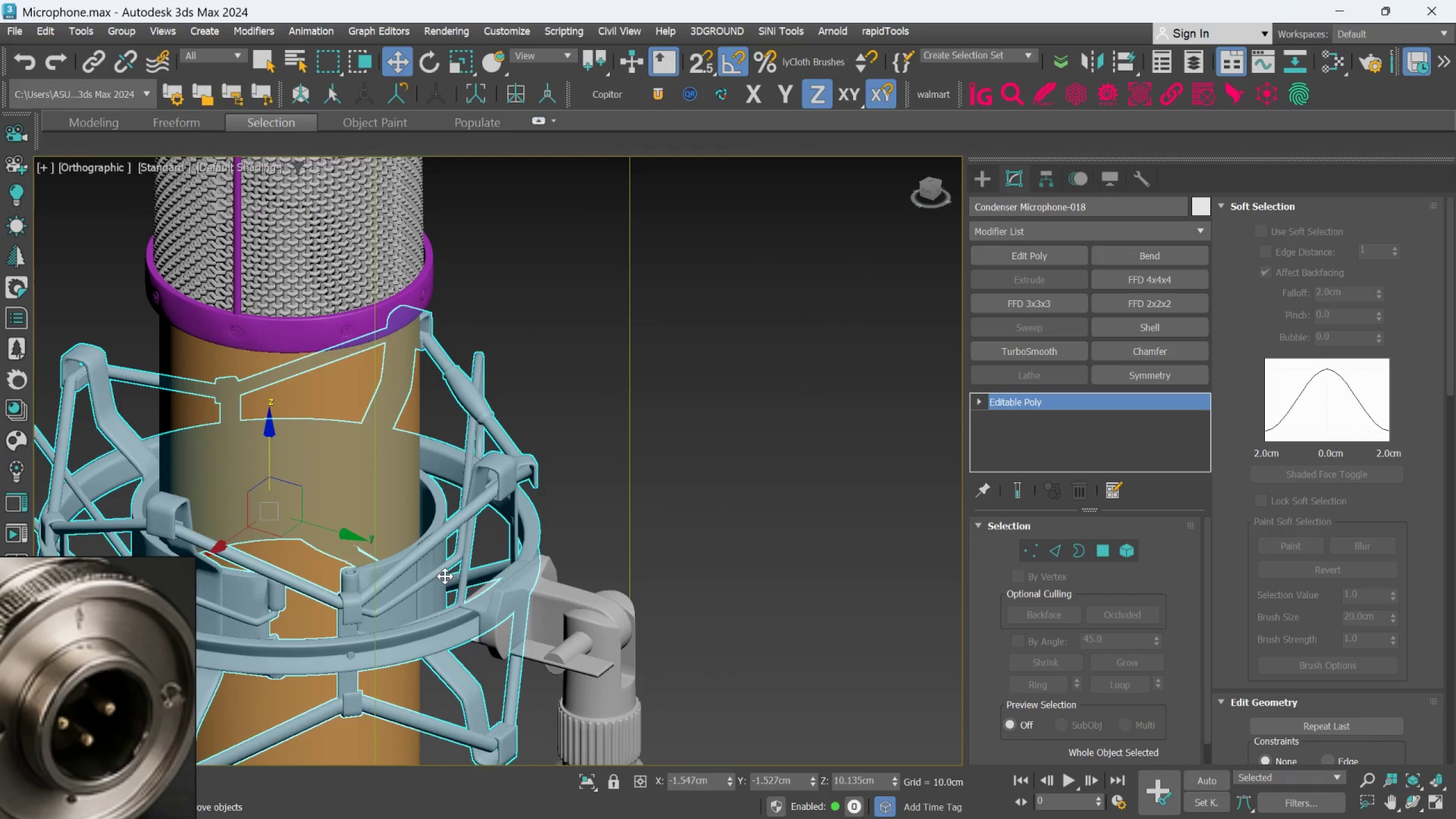 
scroll: coordinate [419, 568], scroll_direction: down, amount: 3.0
 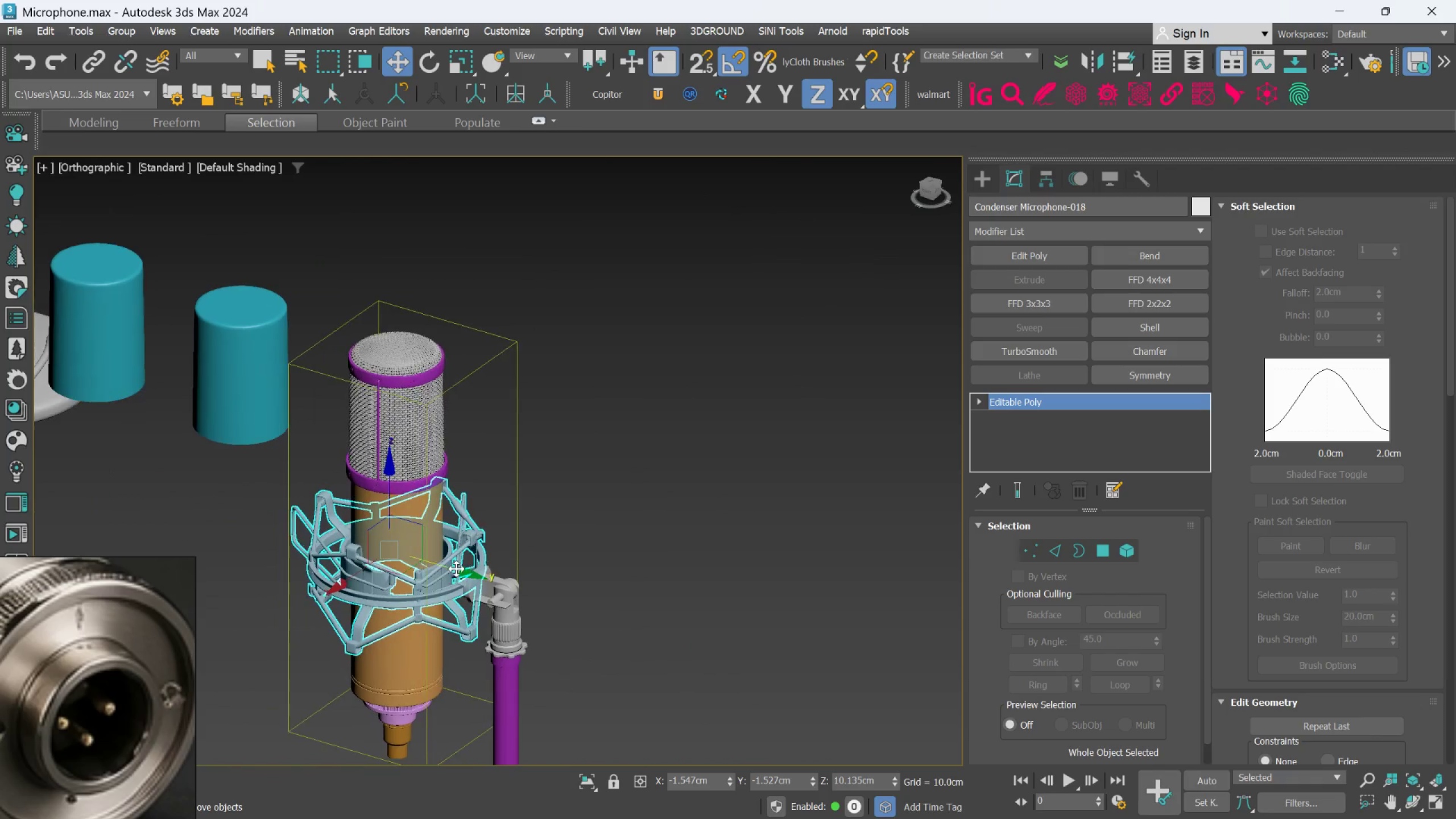 
hold_key(key=AltLeft, duration=2.62)
 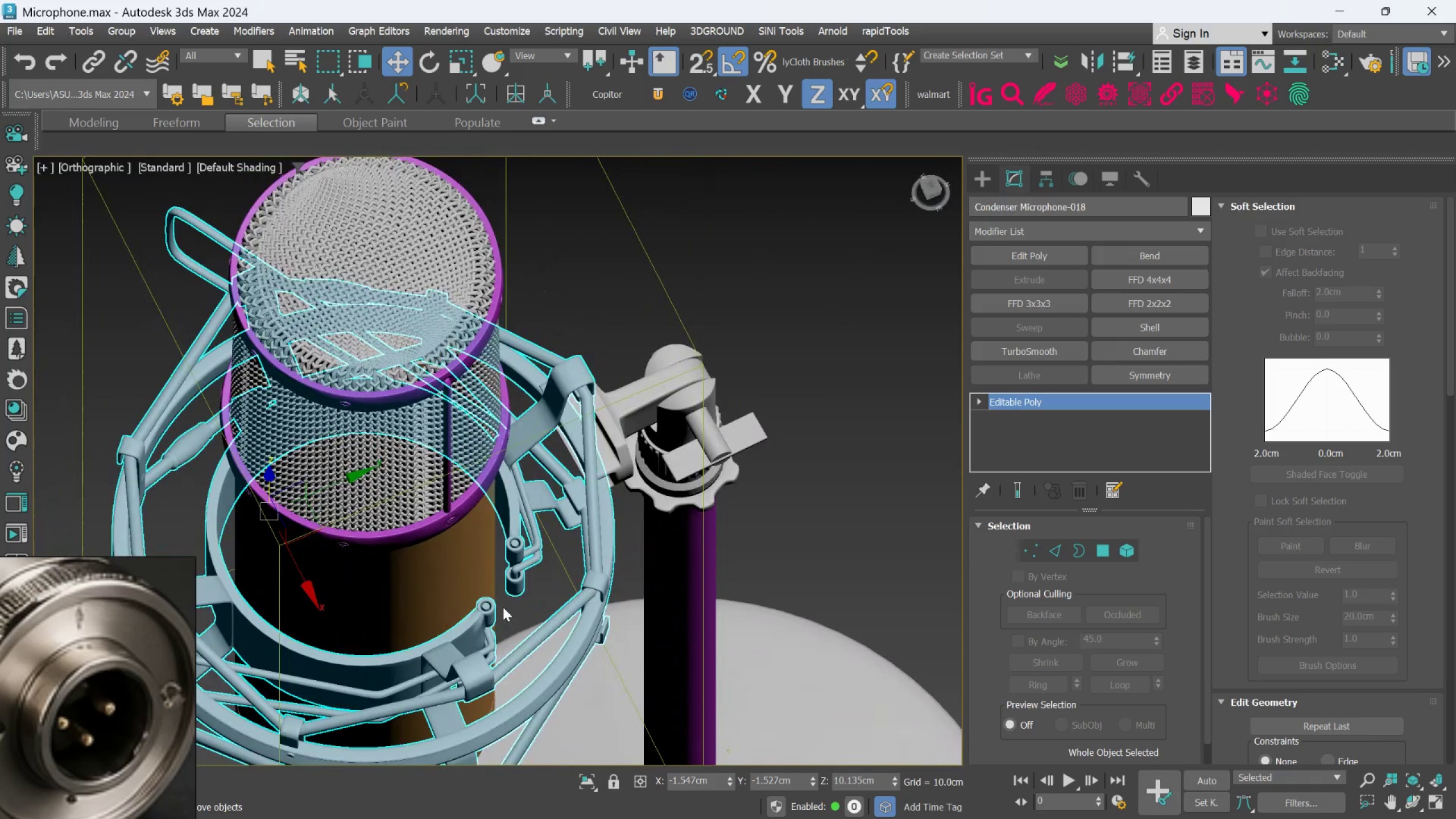 
scroll: coordinate [455, 571], scroll_direction: up, amount: 3.0
 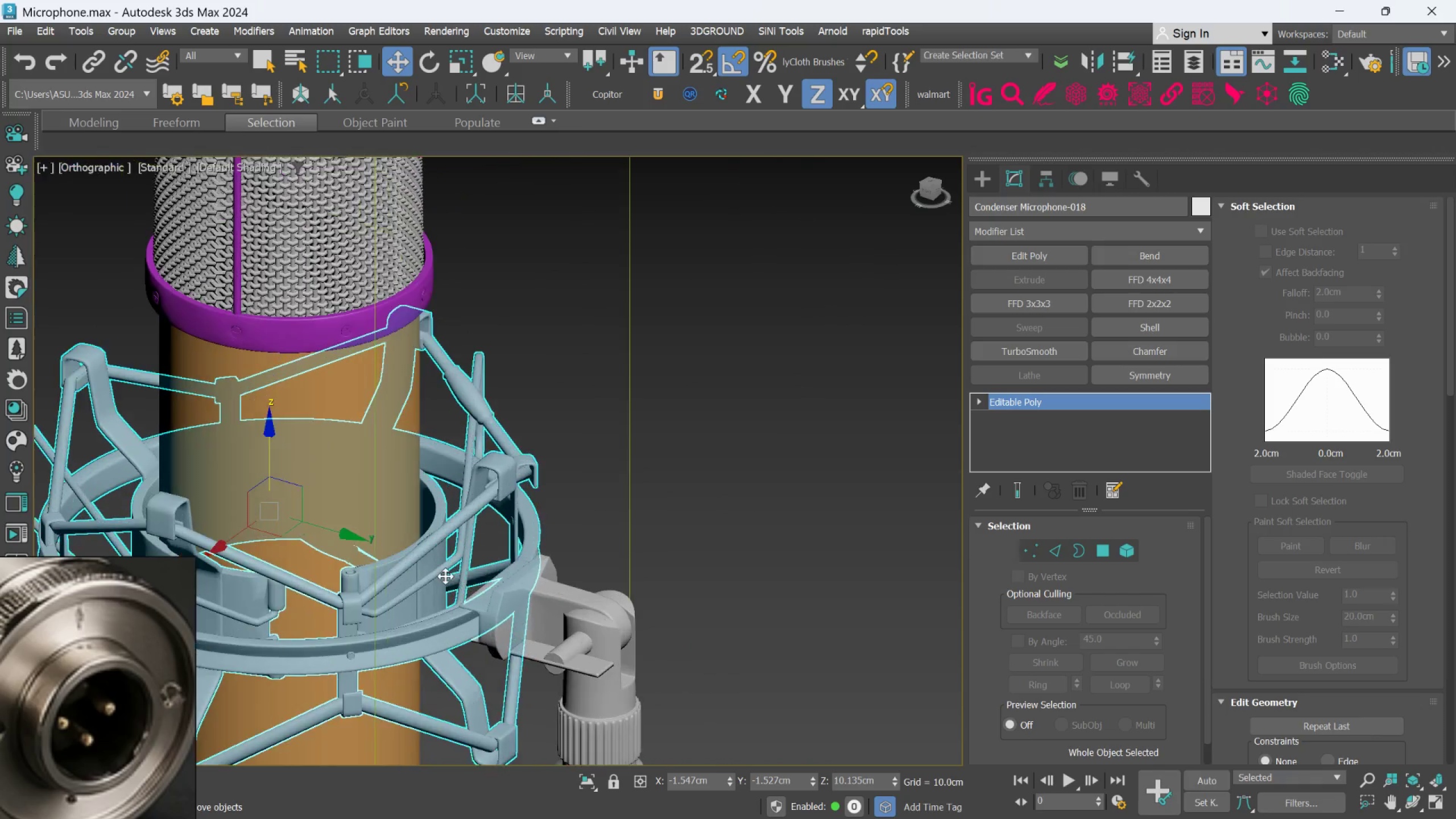 
hold_key(key=AltLeft, duration=0.3)
 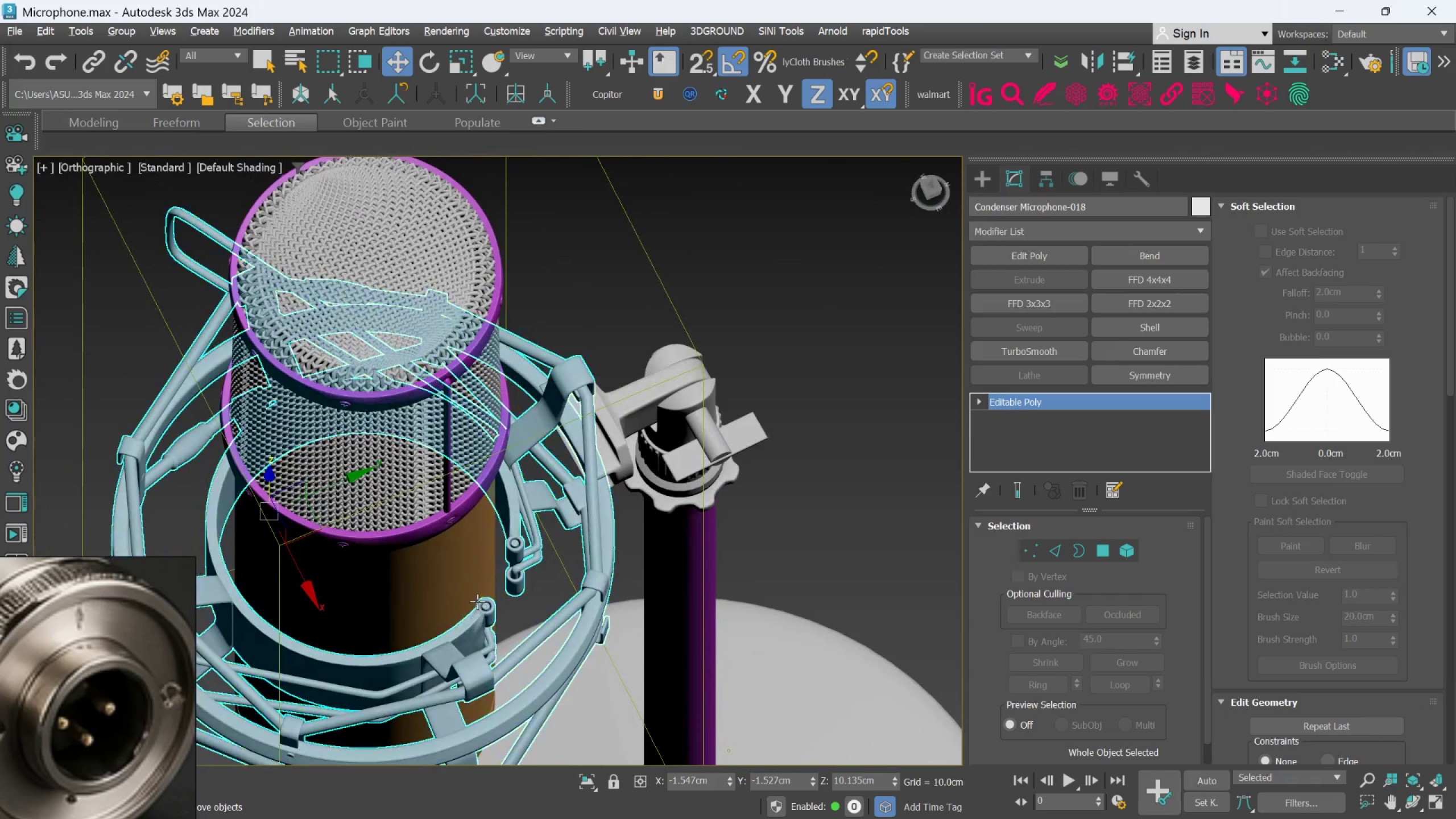 
hold_key(key=AltLeft, duration=0.63)
 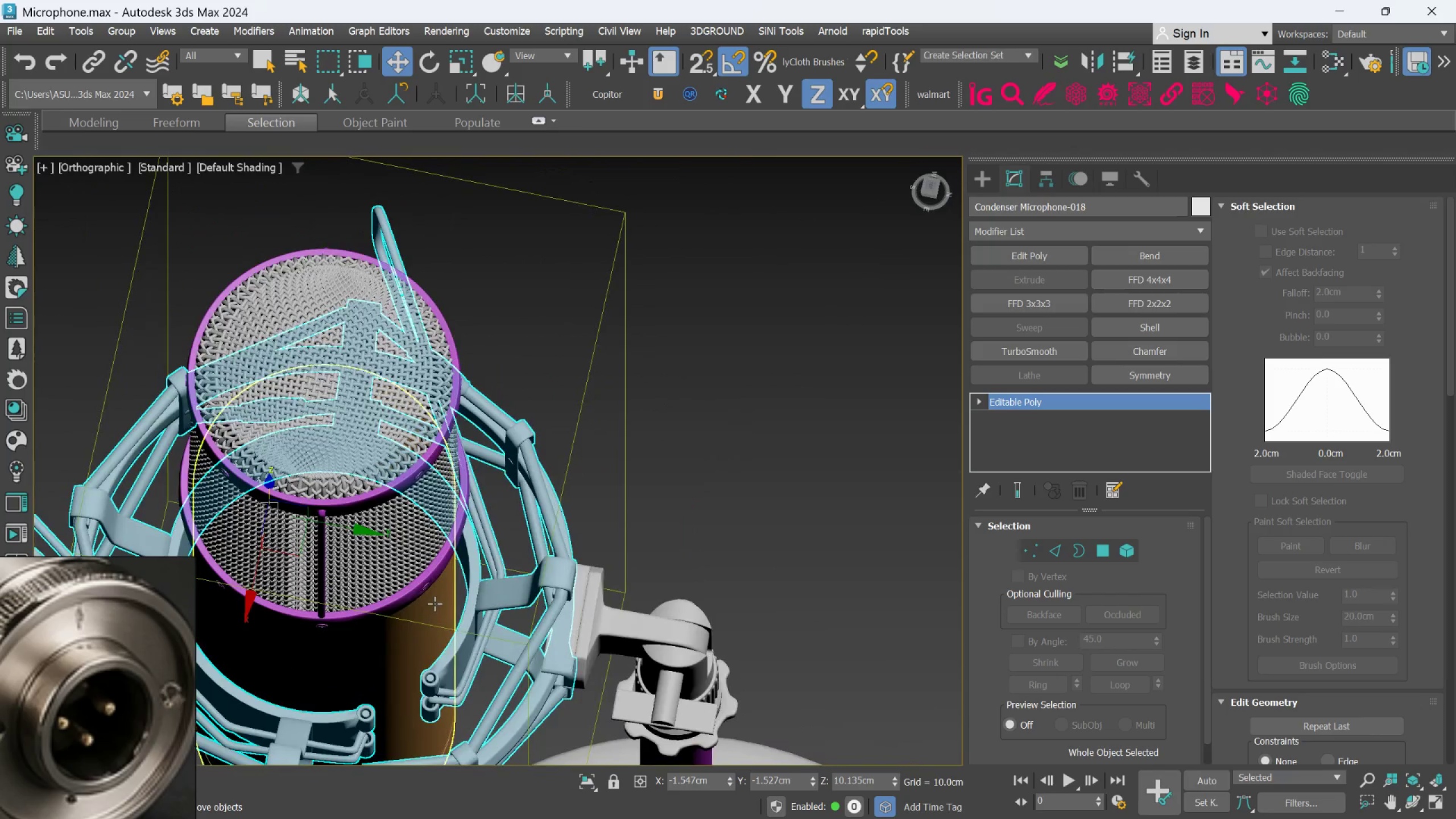 
hold_key(key=AltLeft, duration=0.37)
 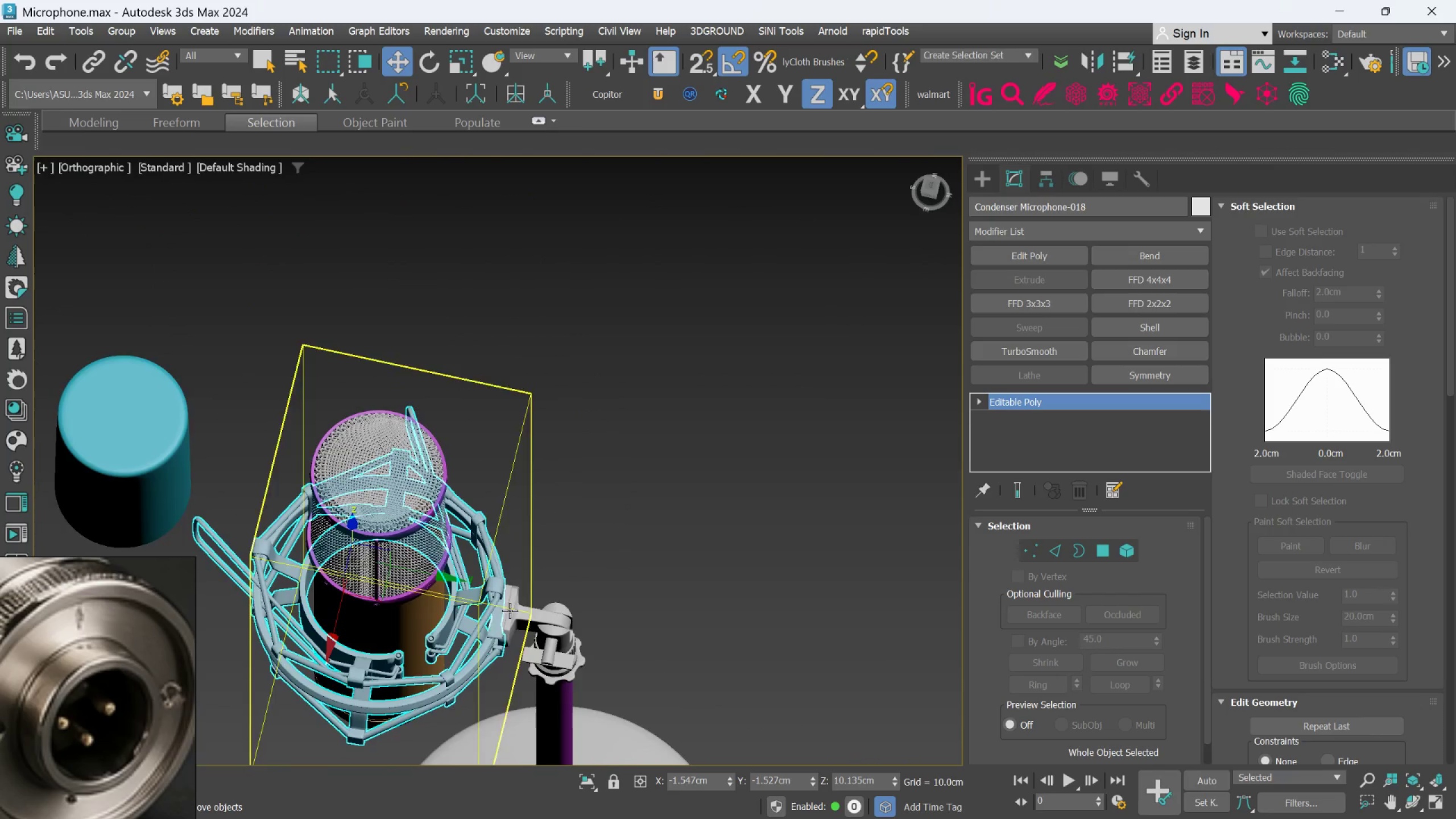 
scroll: coordinate [435, 602], scroll_direction: down, amount: 2.0
 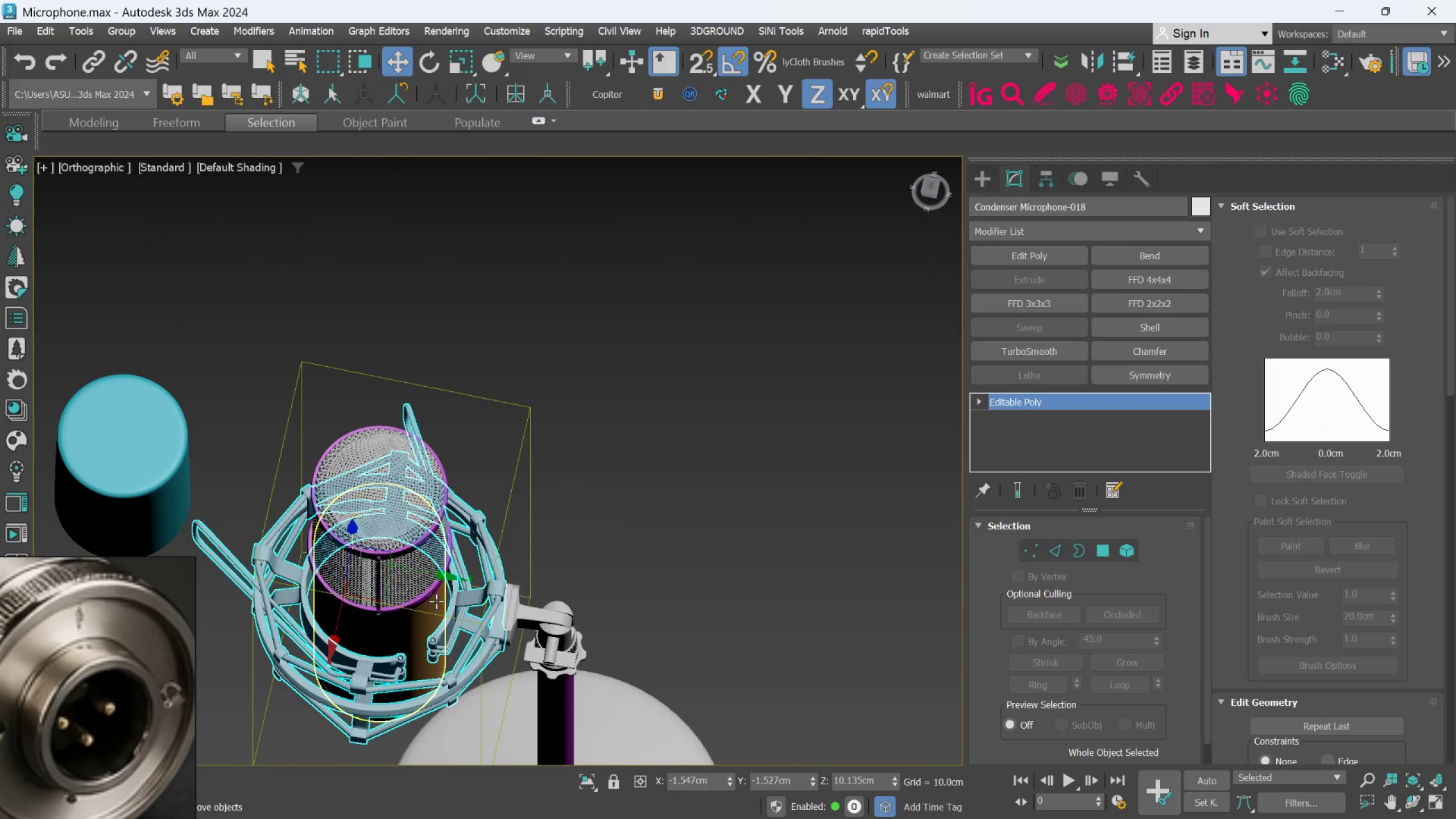 
scroll: coordinate [517, 635], scroll_direction: up, amount: 2.0
 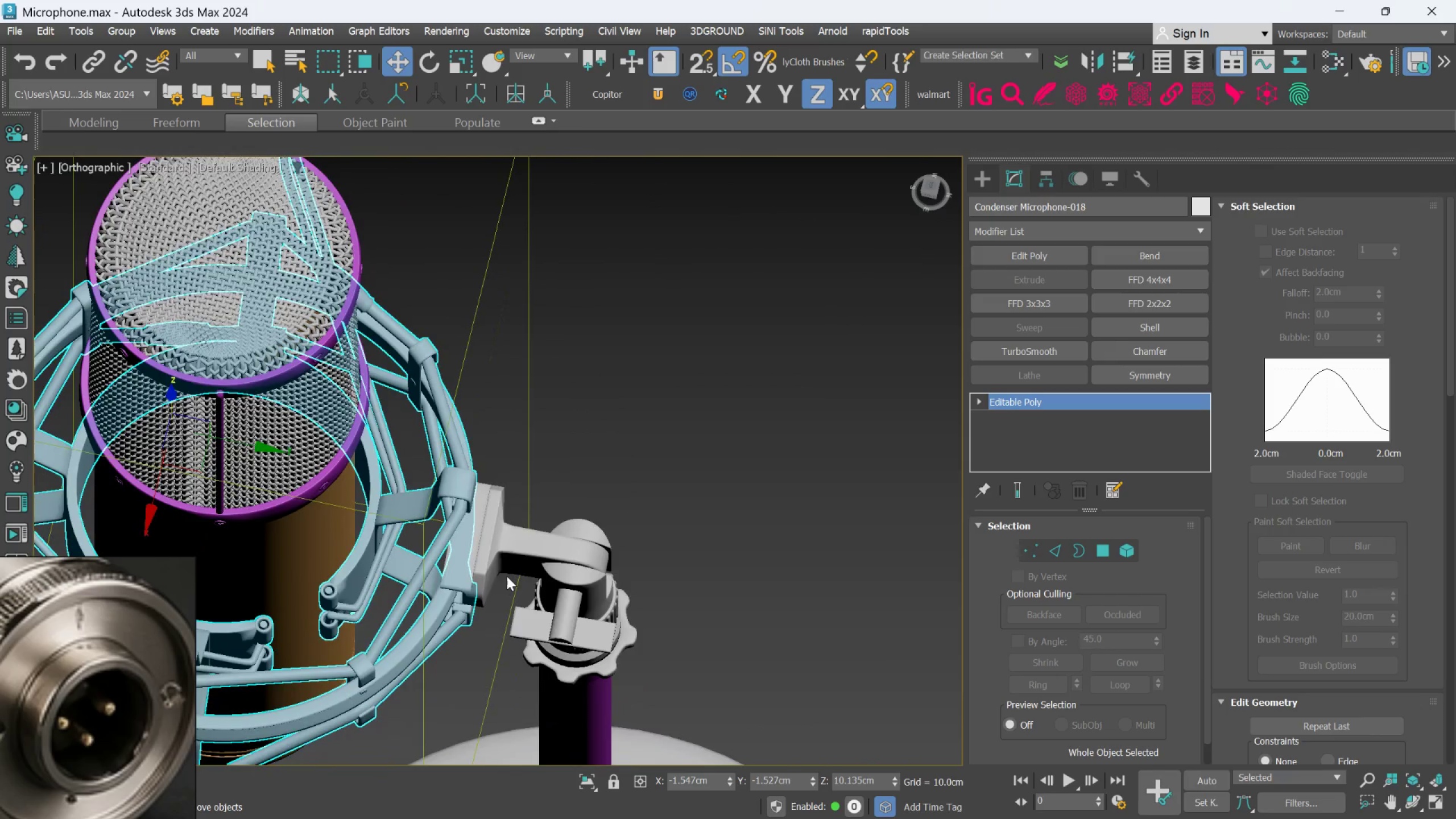 
hold_key(key=AltLeft, duration=0.51)
 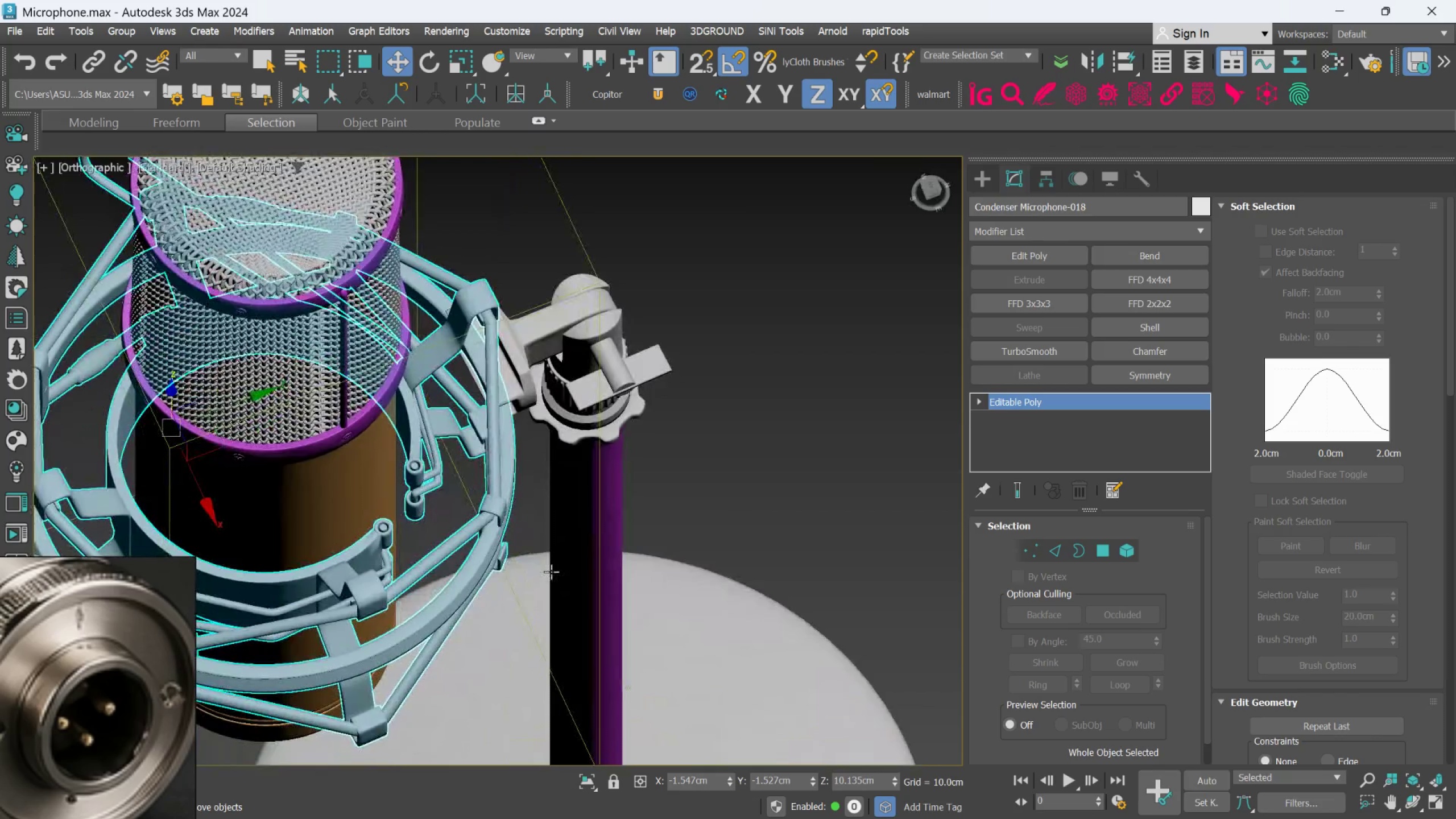 
hold_key(key=AltLeft, duration=0.35)
 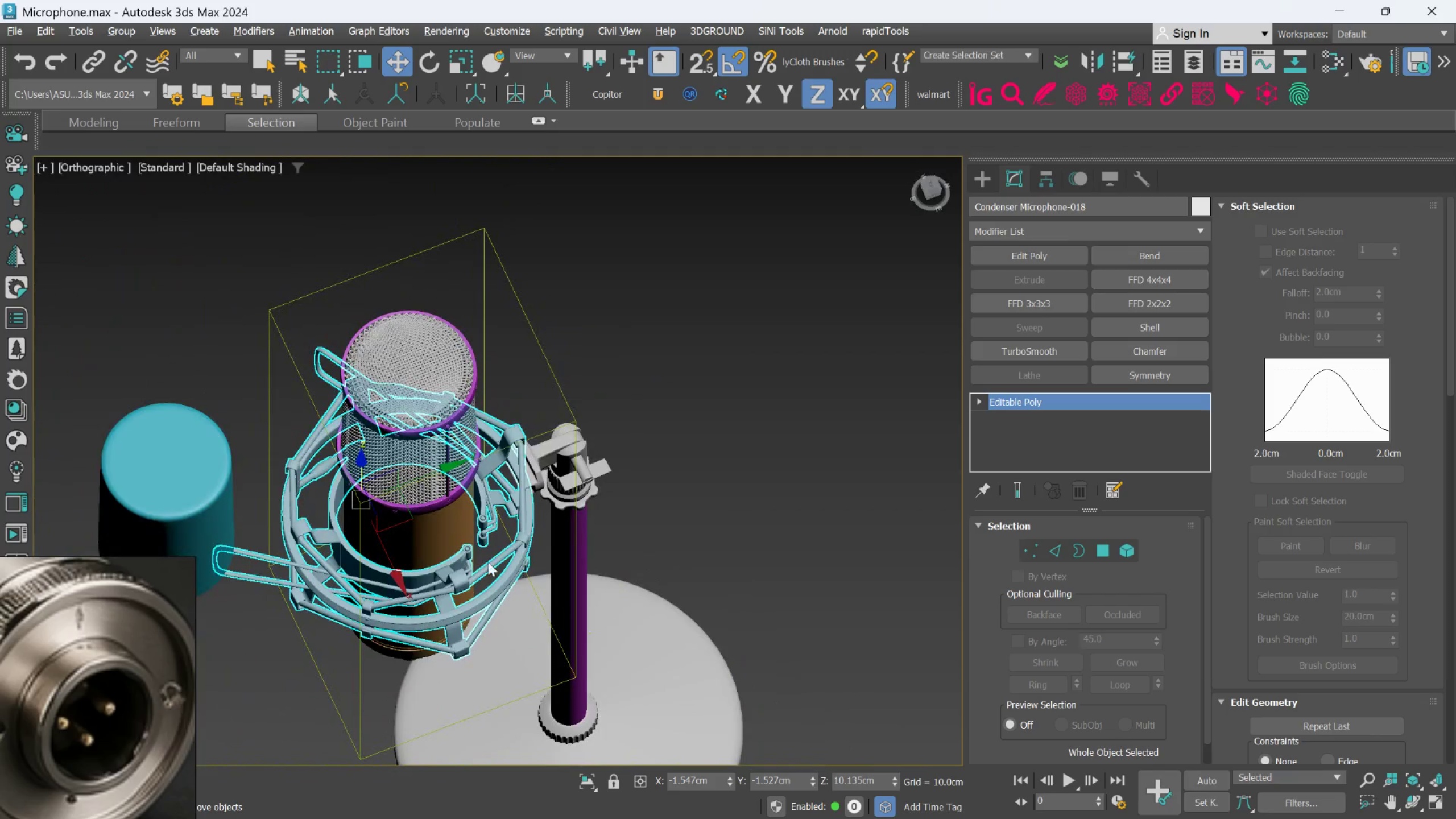 
scroll: coordinate [551, 572], scroll_direction: down, amount: 2.0
 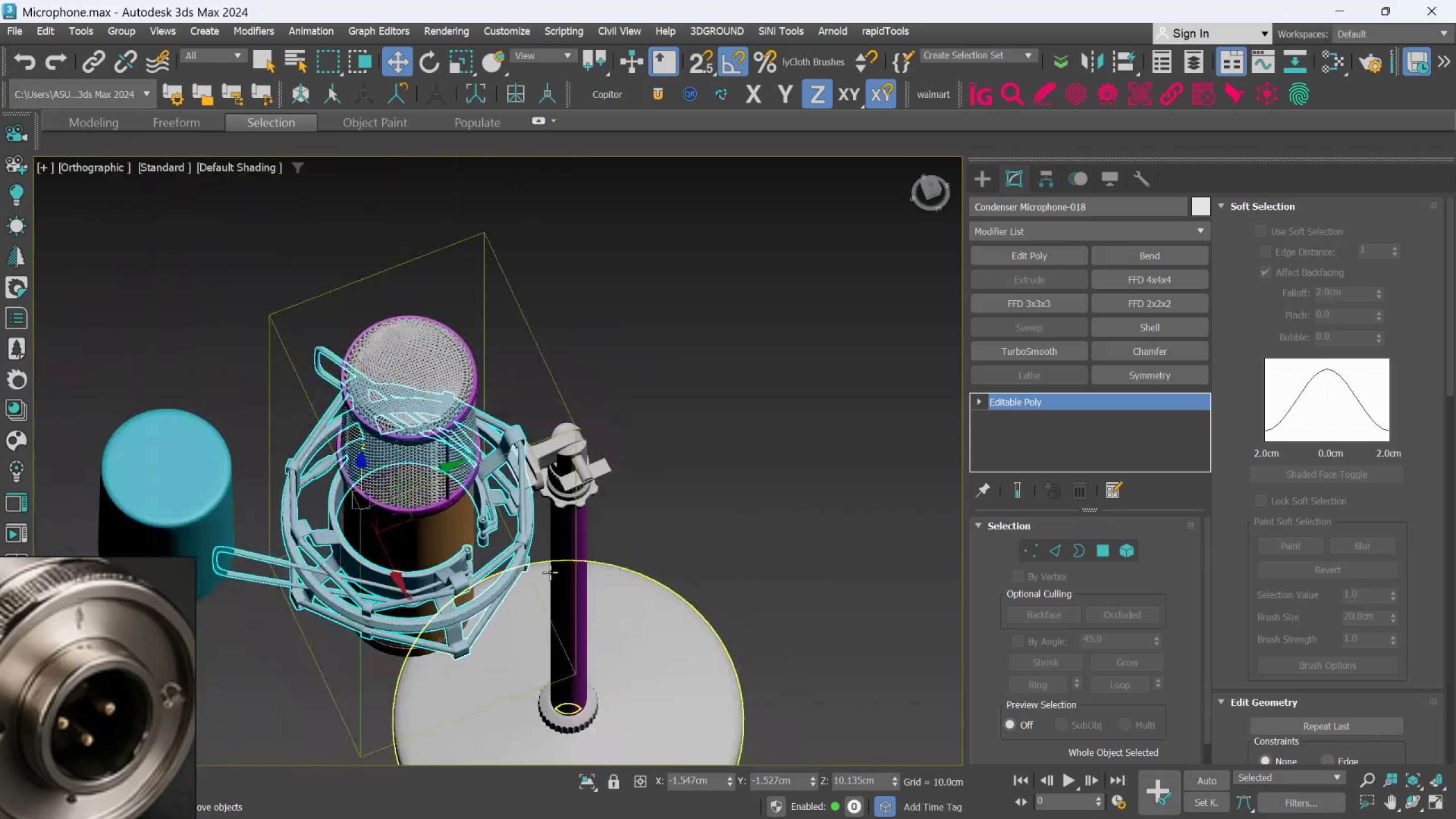 
hold_key(key=AltLeft, duration=0.38)
 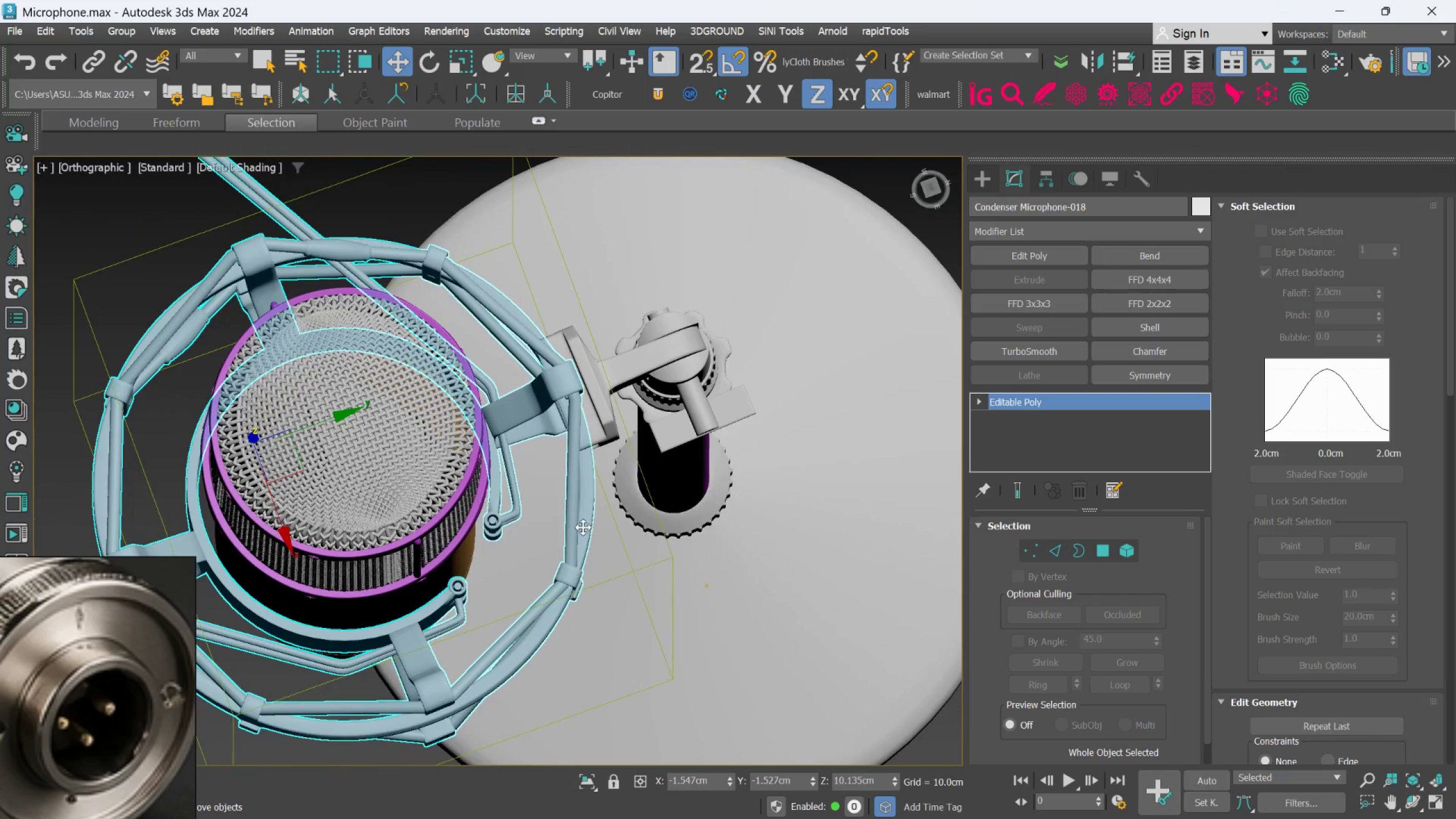 
scroll: coordinate [469, 553], scroll_direction: up, amount: 2.0
 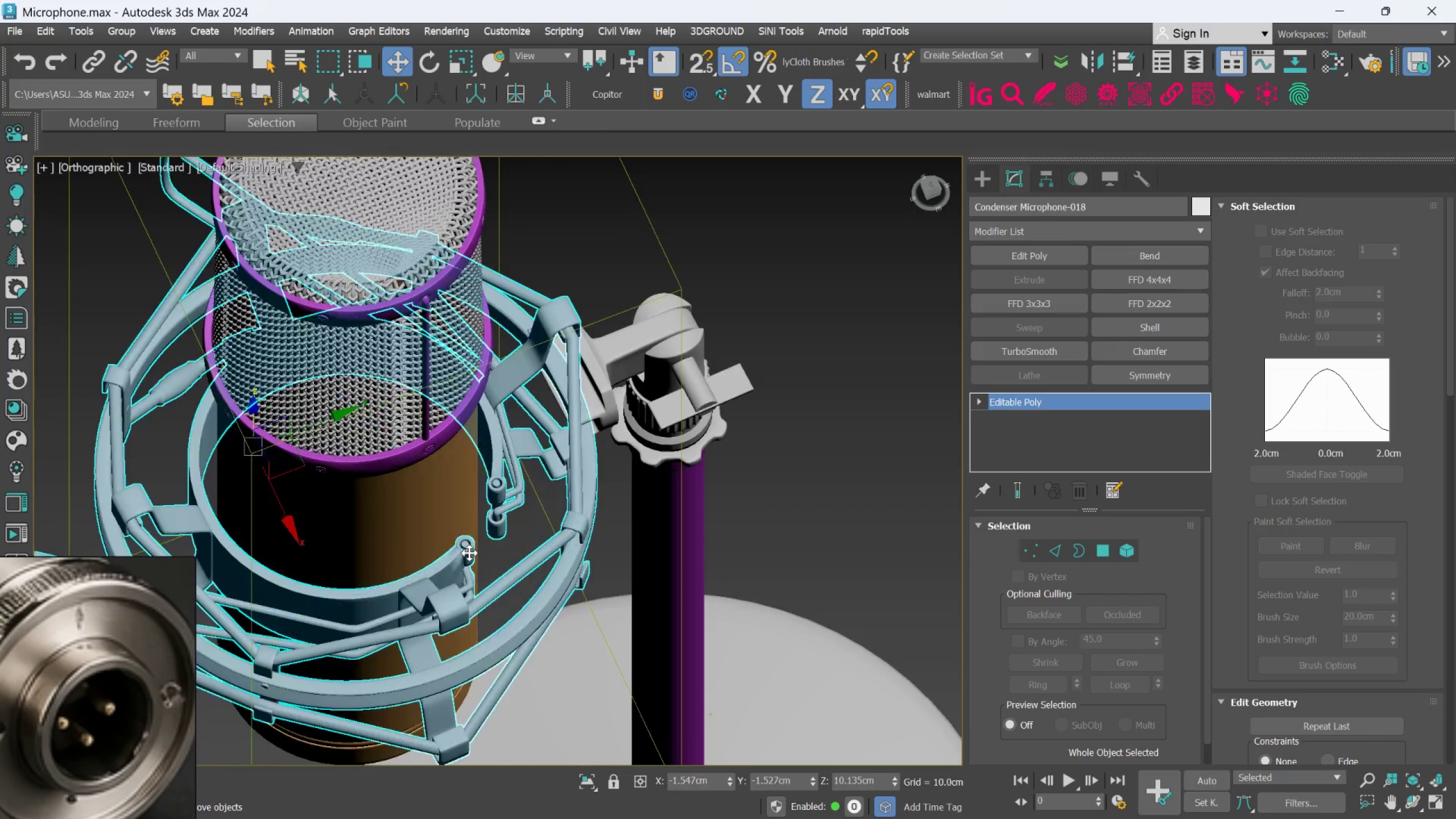 
hold_key(key=AltLeft, duration=0.53)
 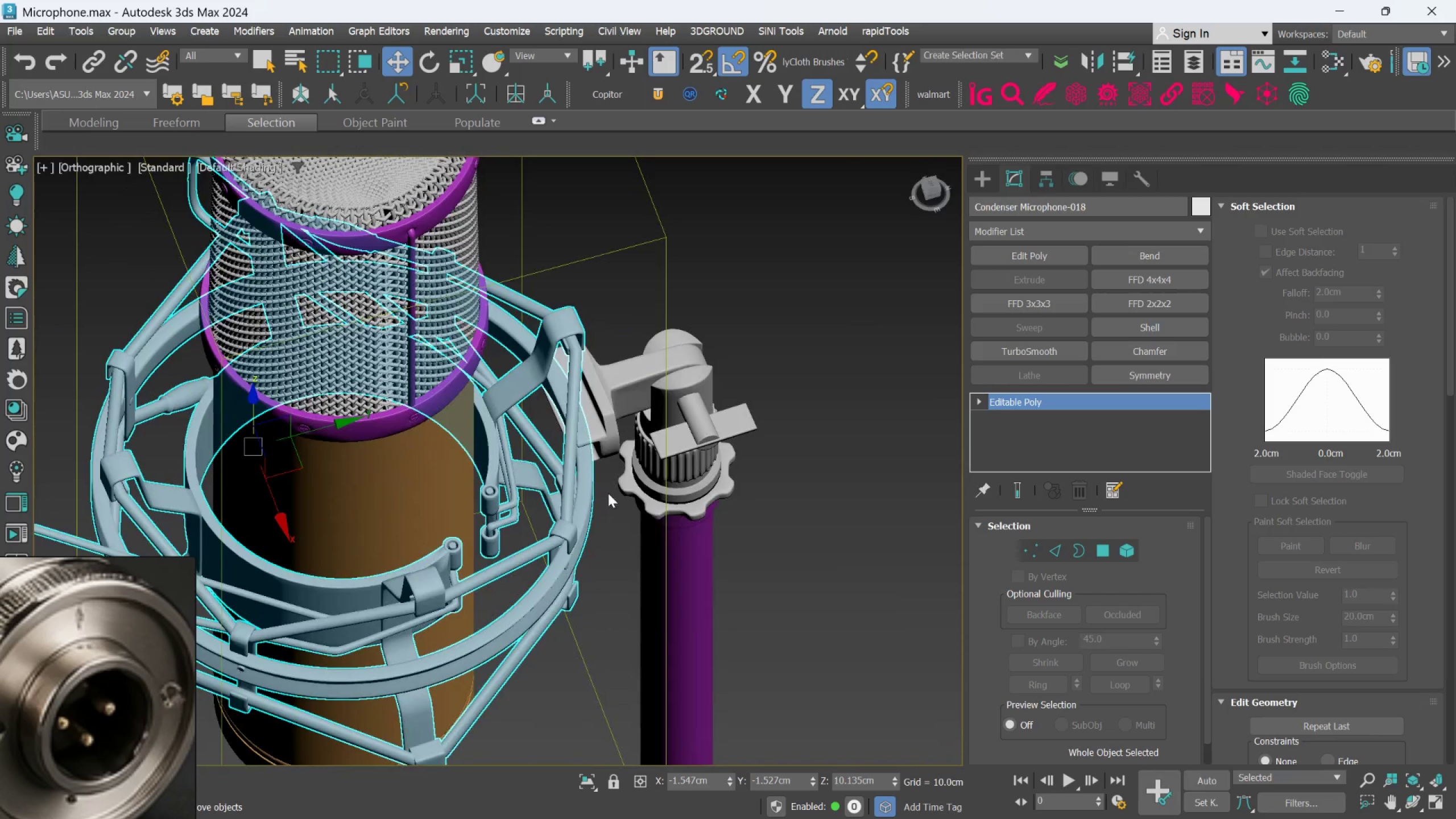 
hold_key(key=AltLeft, duration=0.42)
 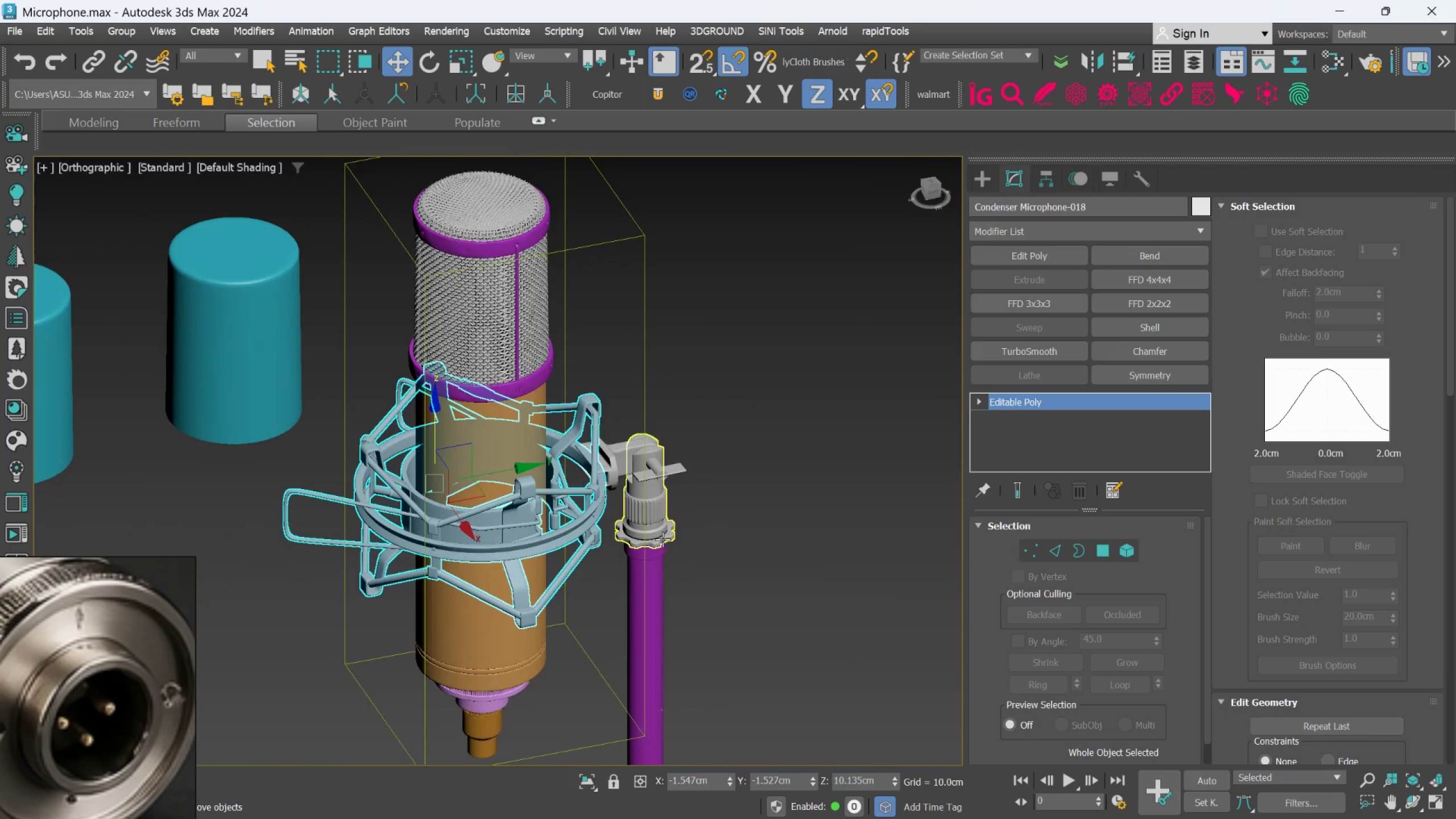 
scroll: coordinate [614, 516], scroll_direction: down, amount: 2.0
 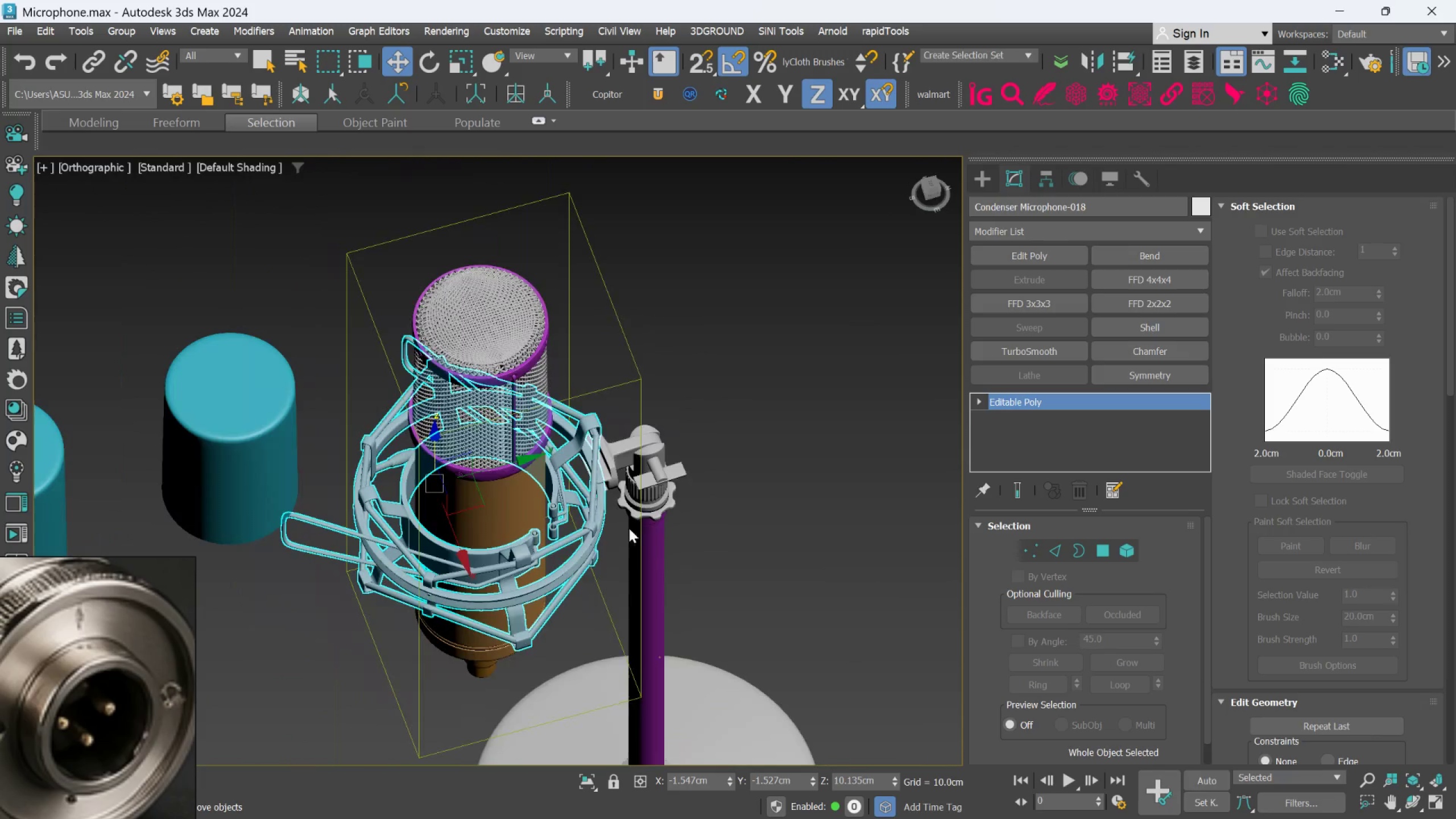 
scroll: coordinate [663, 543], scroll_direction: up, amount: 1.0
 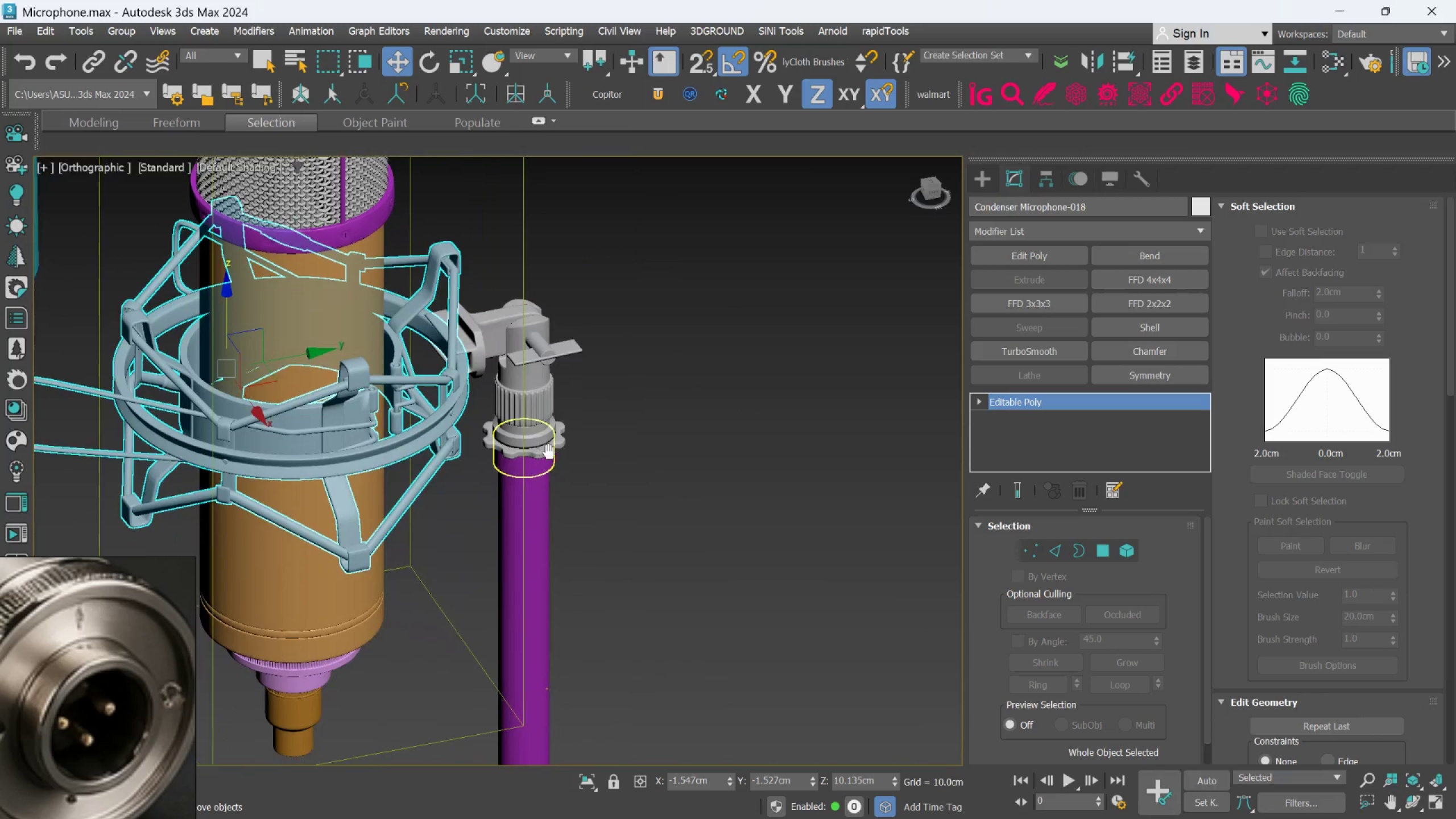 
left_click([546, 491])
 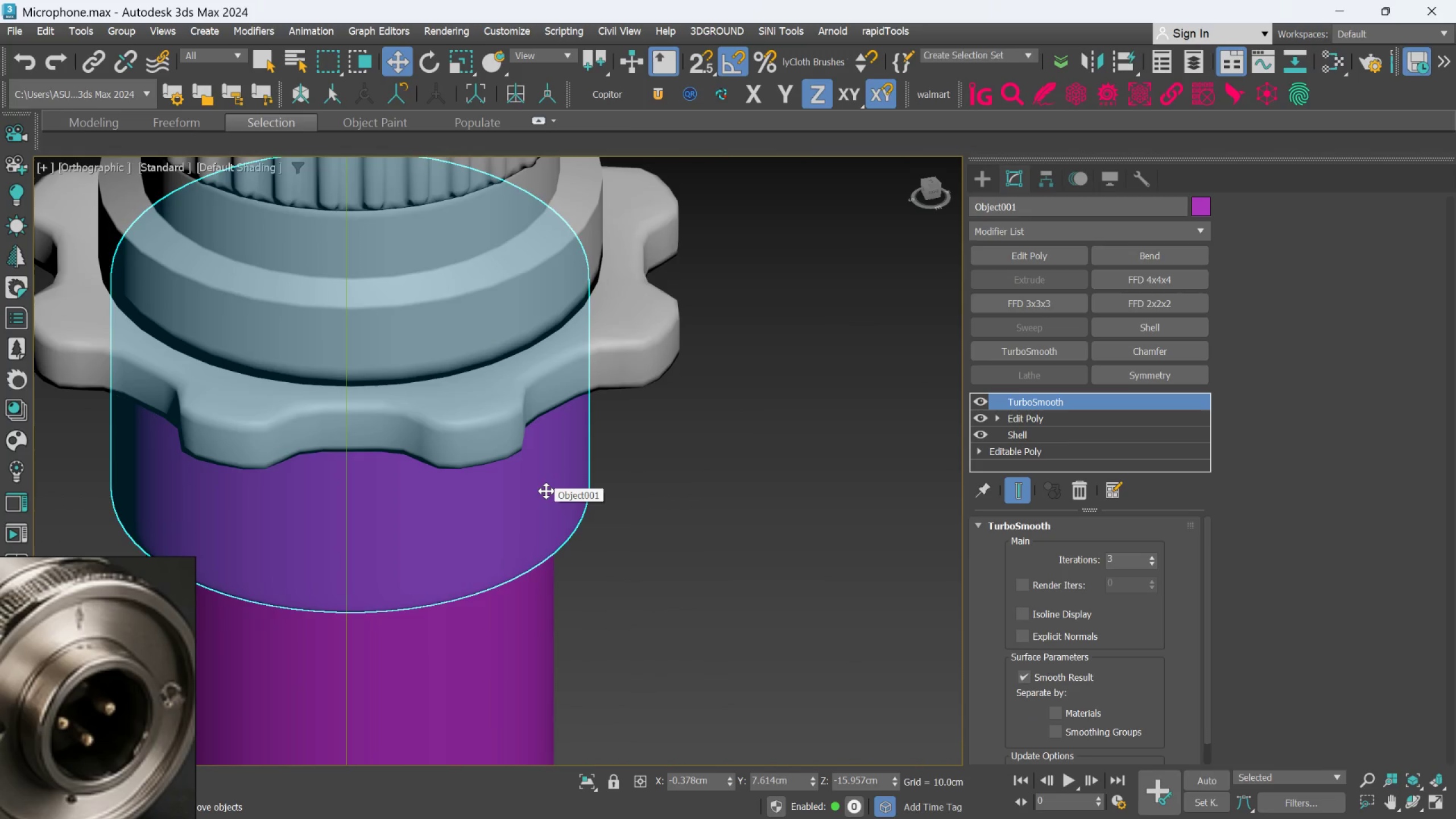 
scroll: coordinate [546, 491], scroll_direction: up, amount: 6.0
 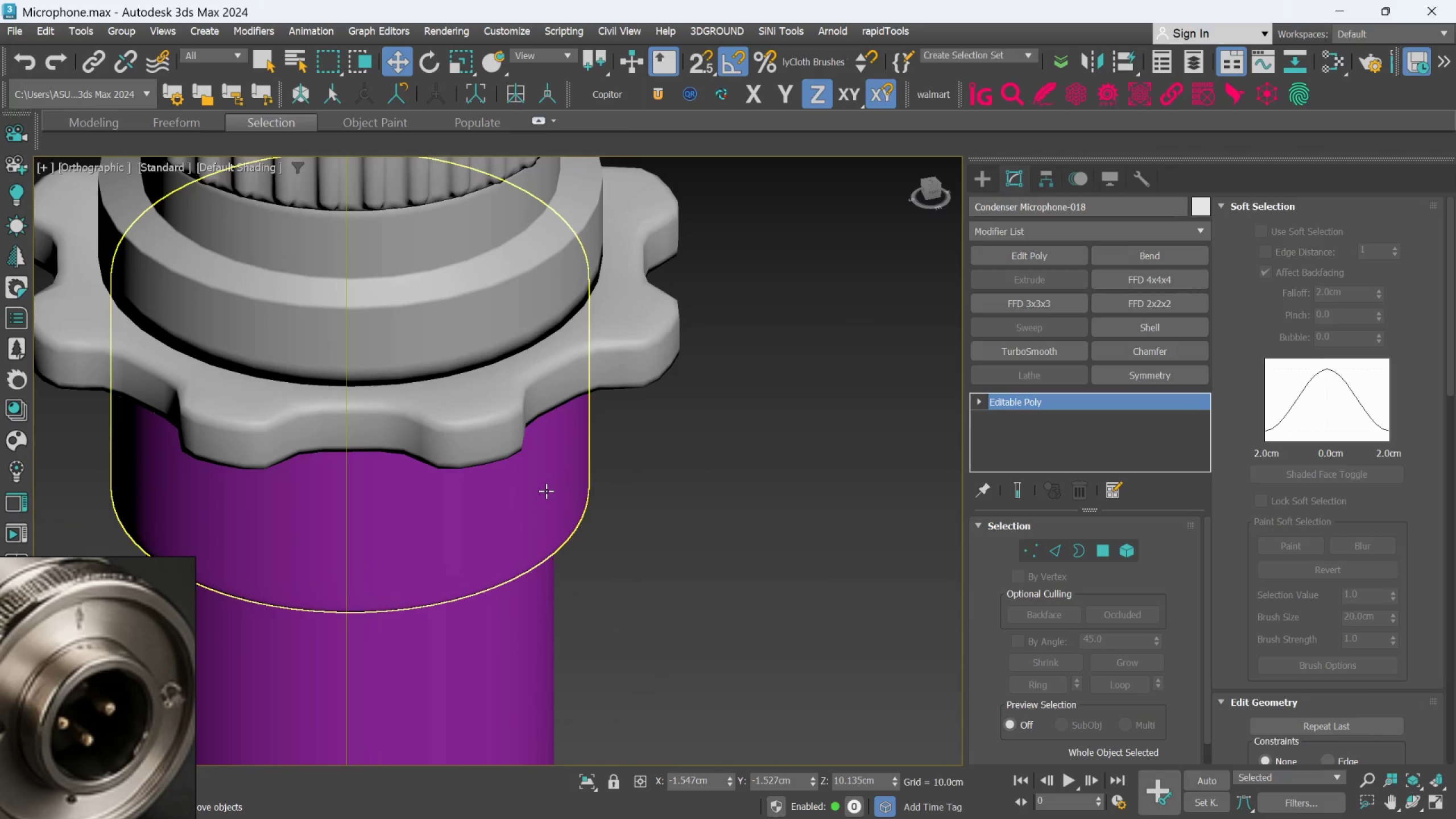 
hold_key(key=AltLeft, duration=0.56)
 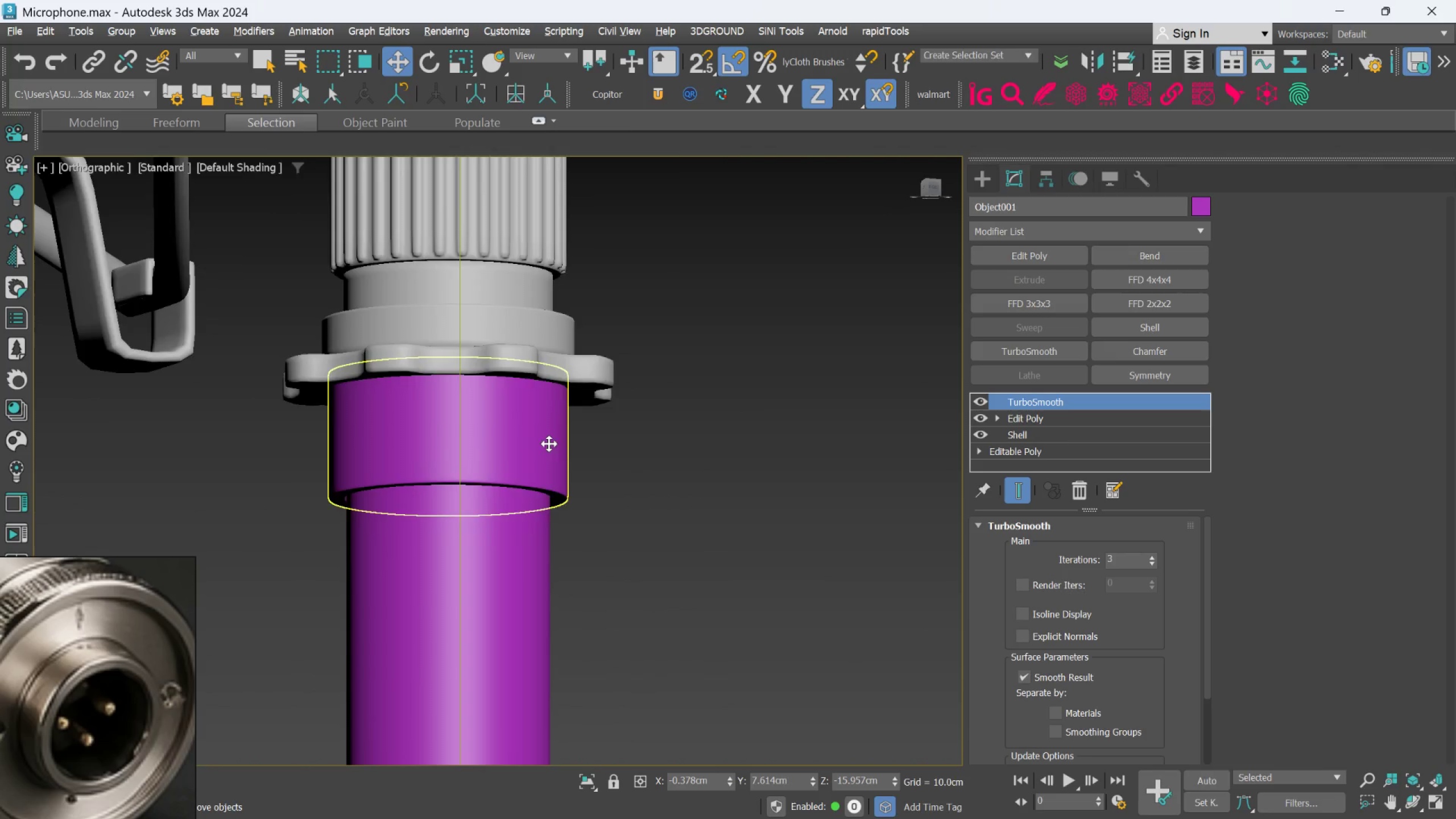 
scroll: coordinate [546, 491], scroll_direction: down, amount: 2.0
 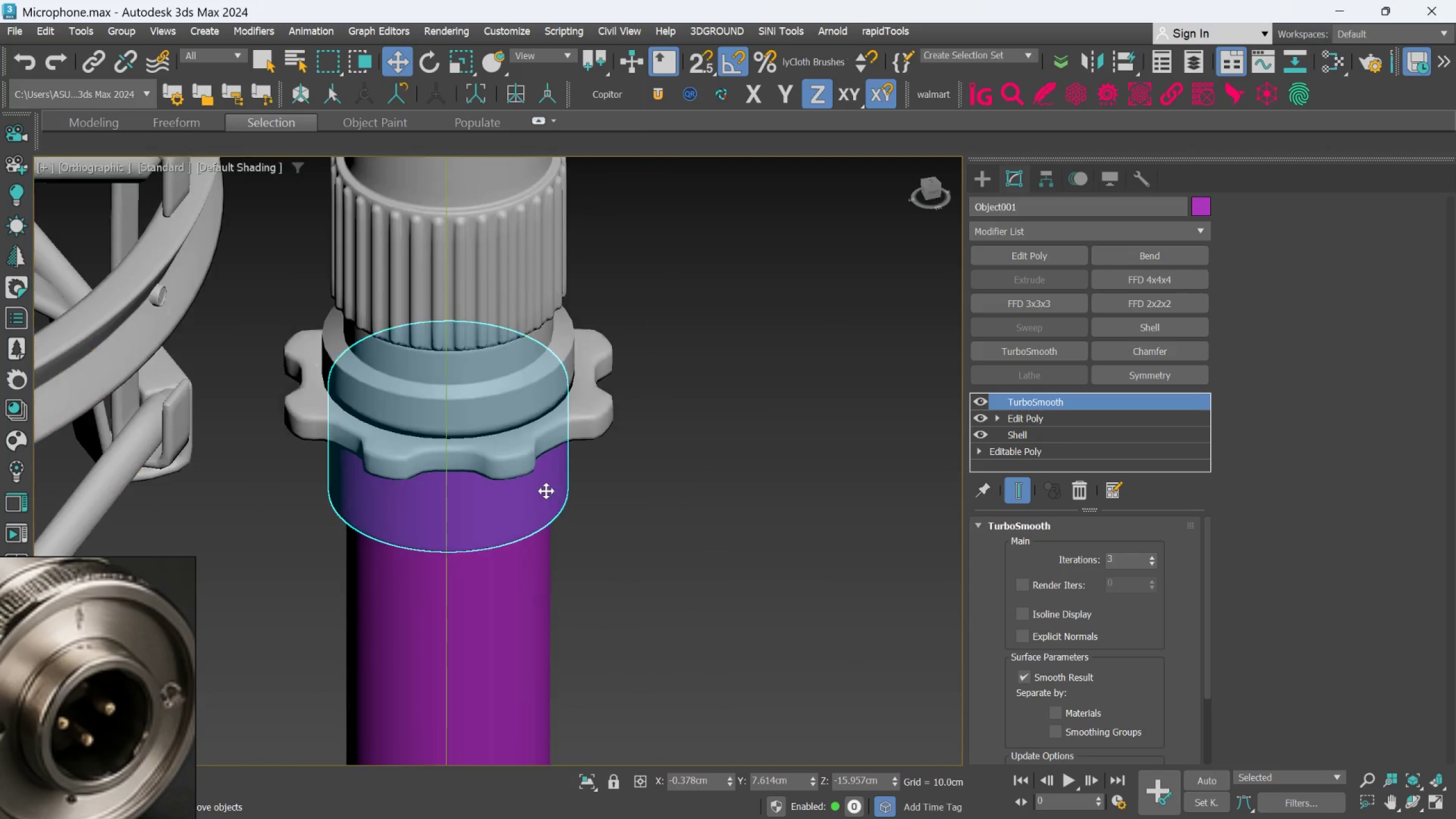 
key(Alt+AltLeft)
 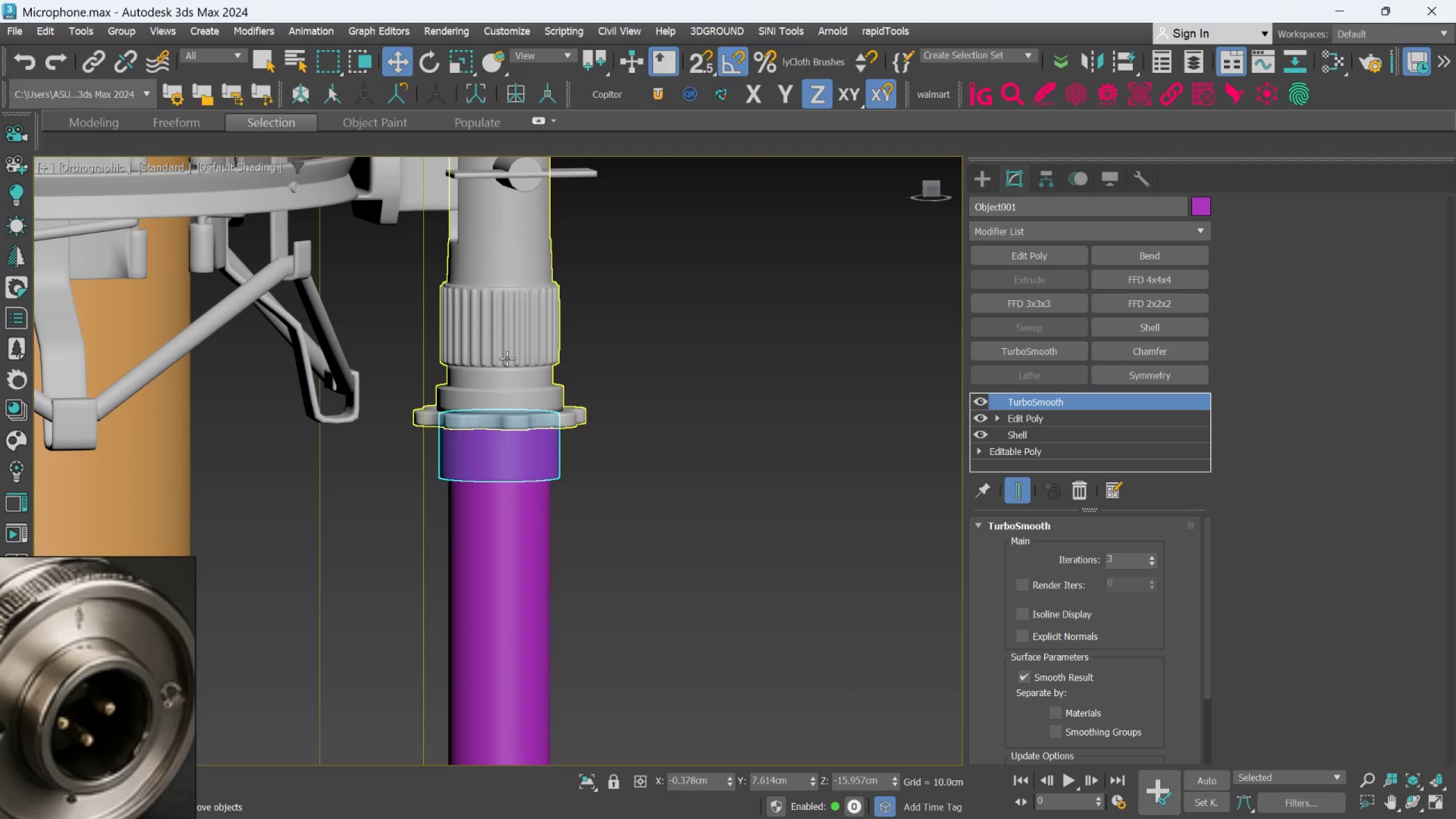 
scroll: coordinate [550, 458], scroll_direction: down, amount: 3.0
 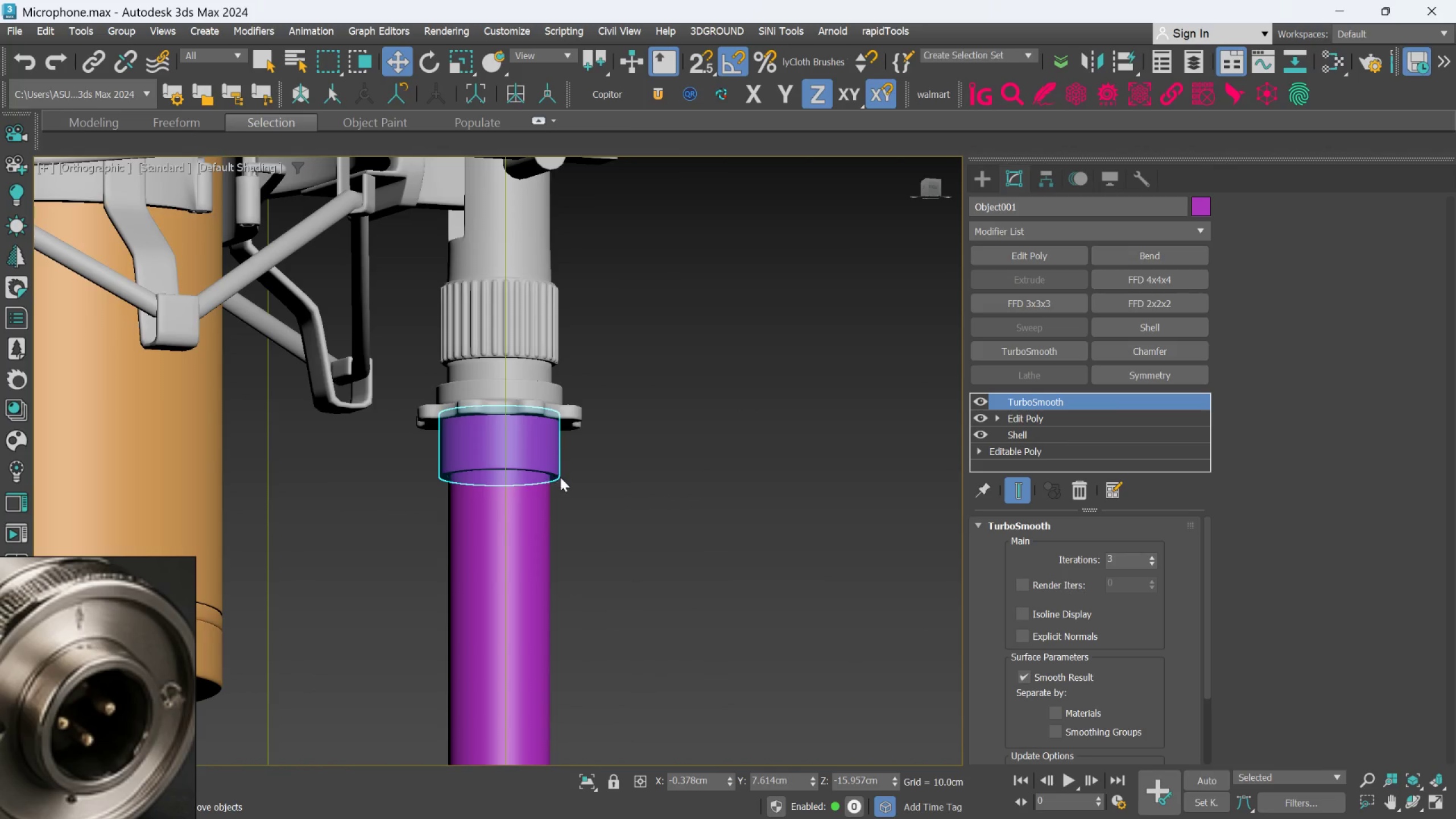 
wait(39.45)
 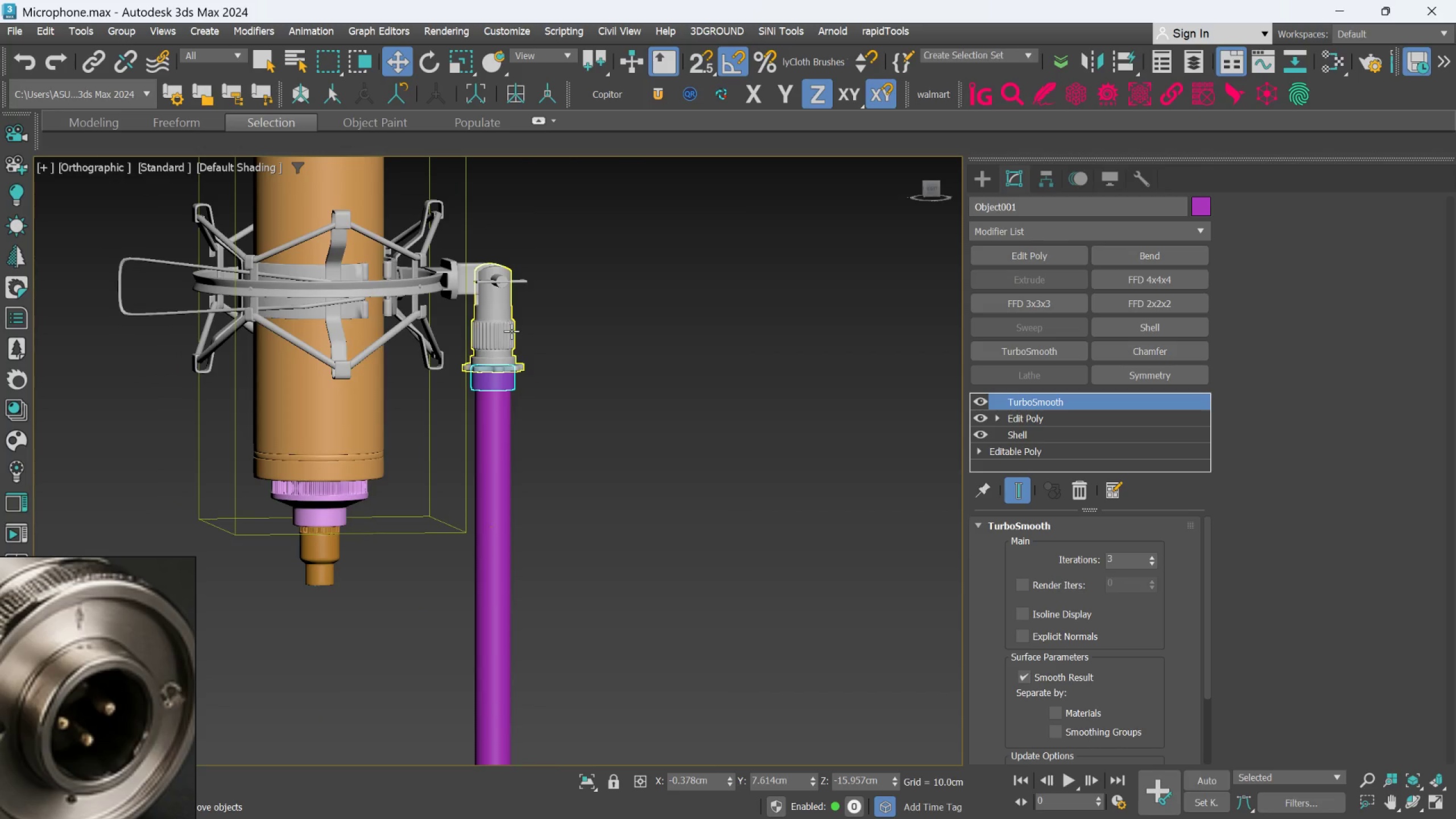 
hold_key(key=AltLeft, duration=0.65)
 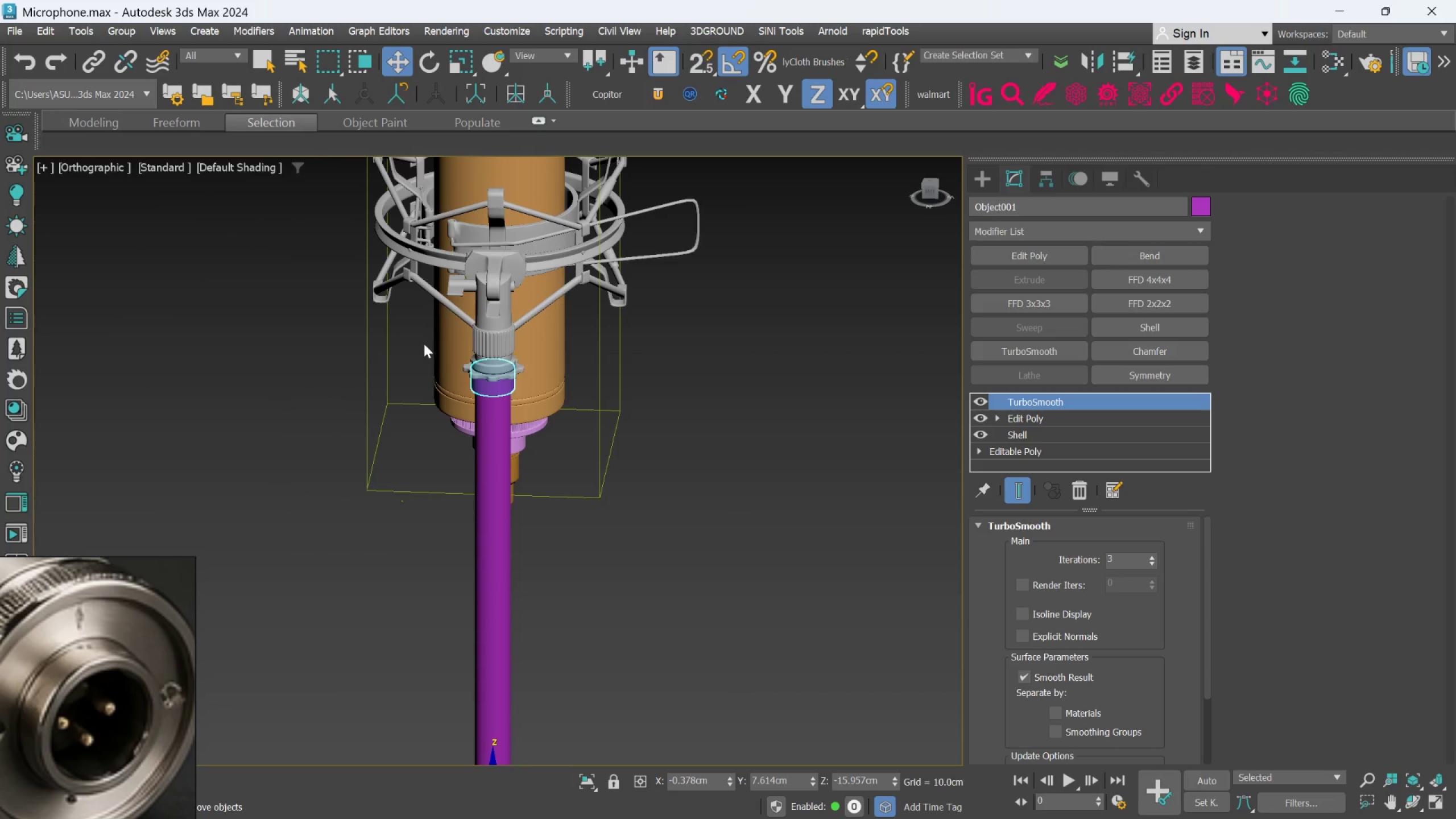 
scroll: coordinate [489, 340], scroll_direction: down, amount: 3.0
 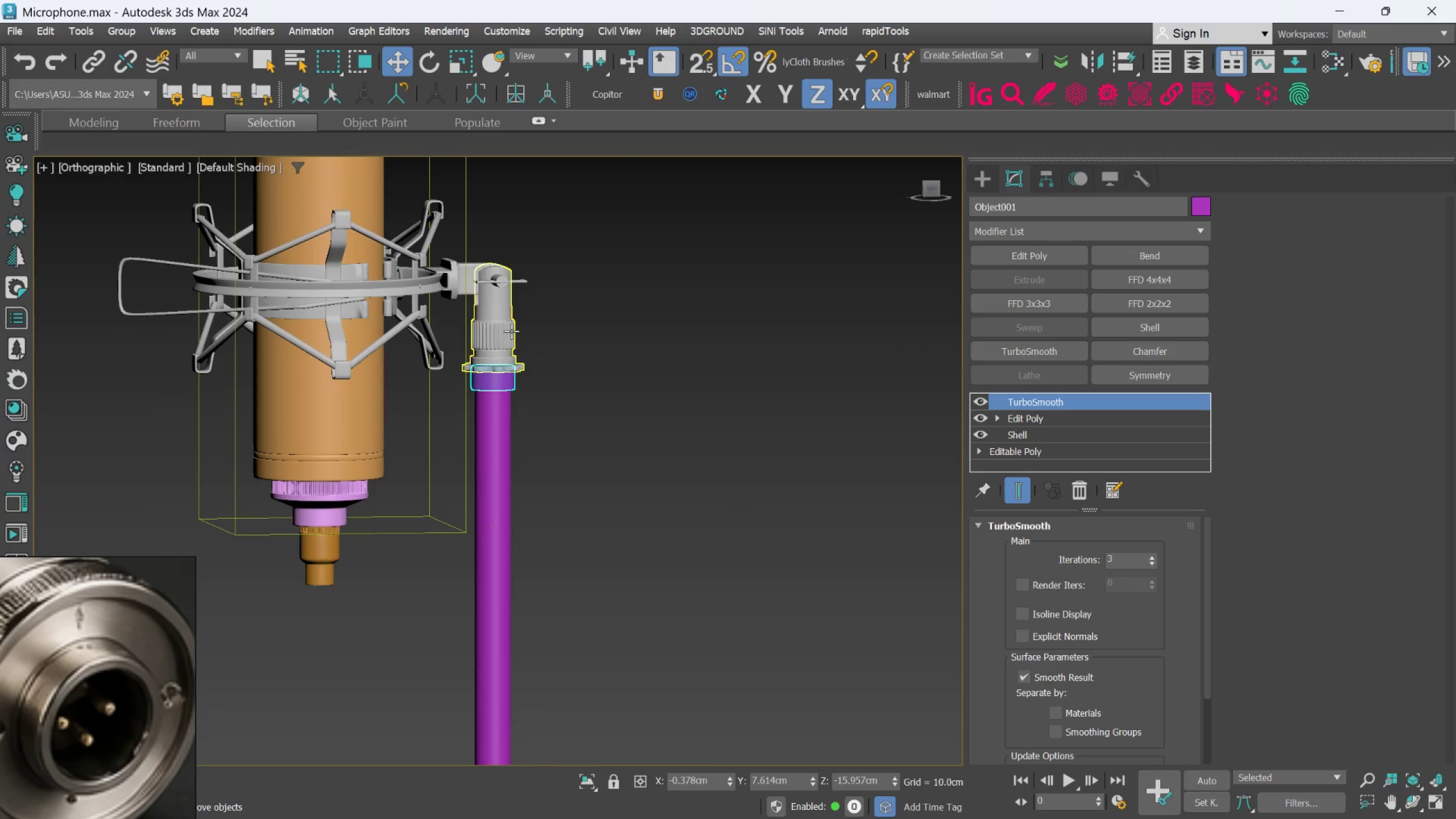 
hold_key(key=AltLeft, duration=0.47)
 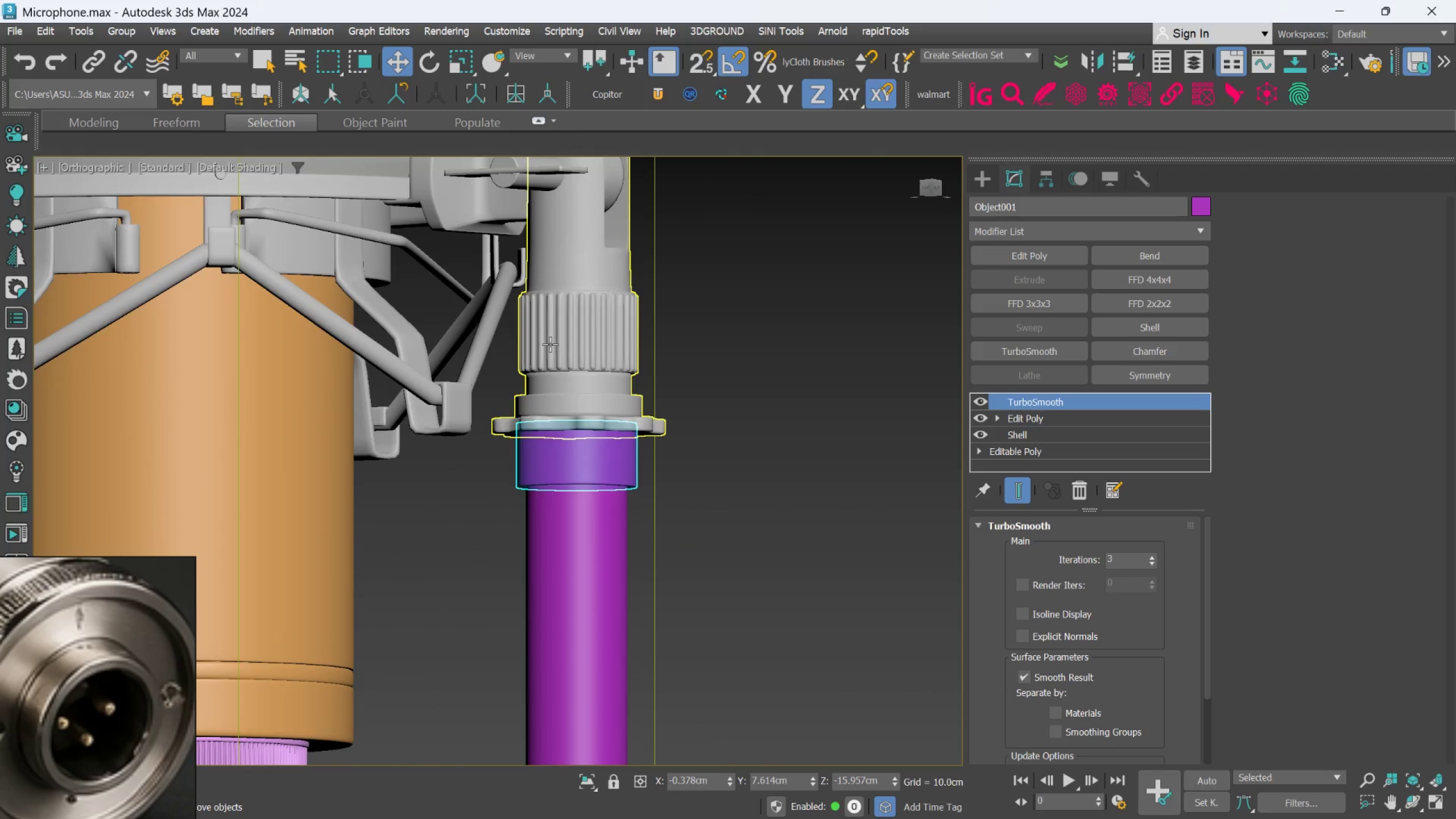 
scroll: coordinate [448, 334], scroll_direction: up, amount: 3.0
 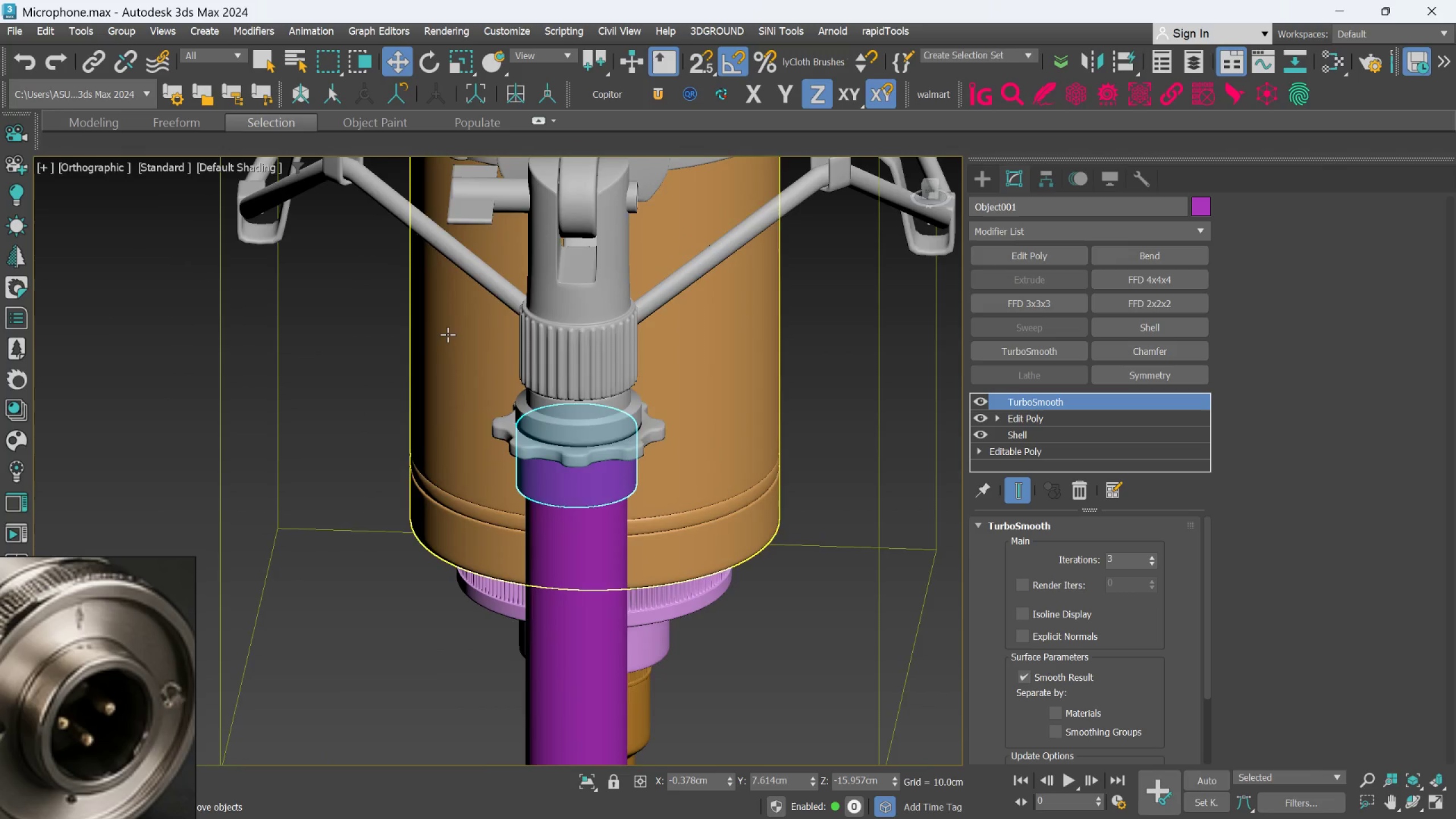 
hold_key(key=AltLeft, duration=0.42)
 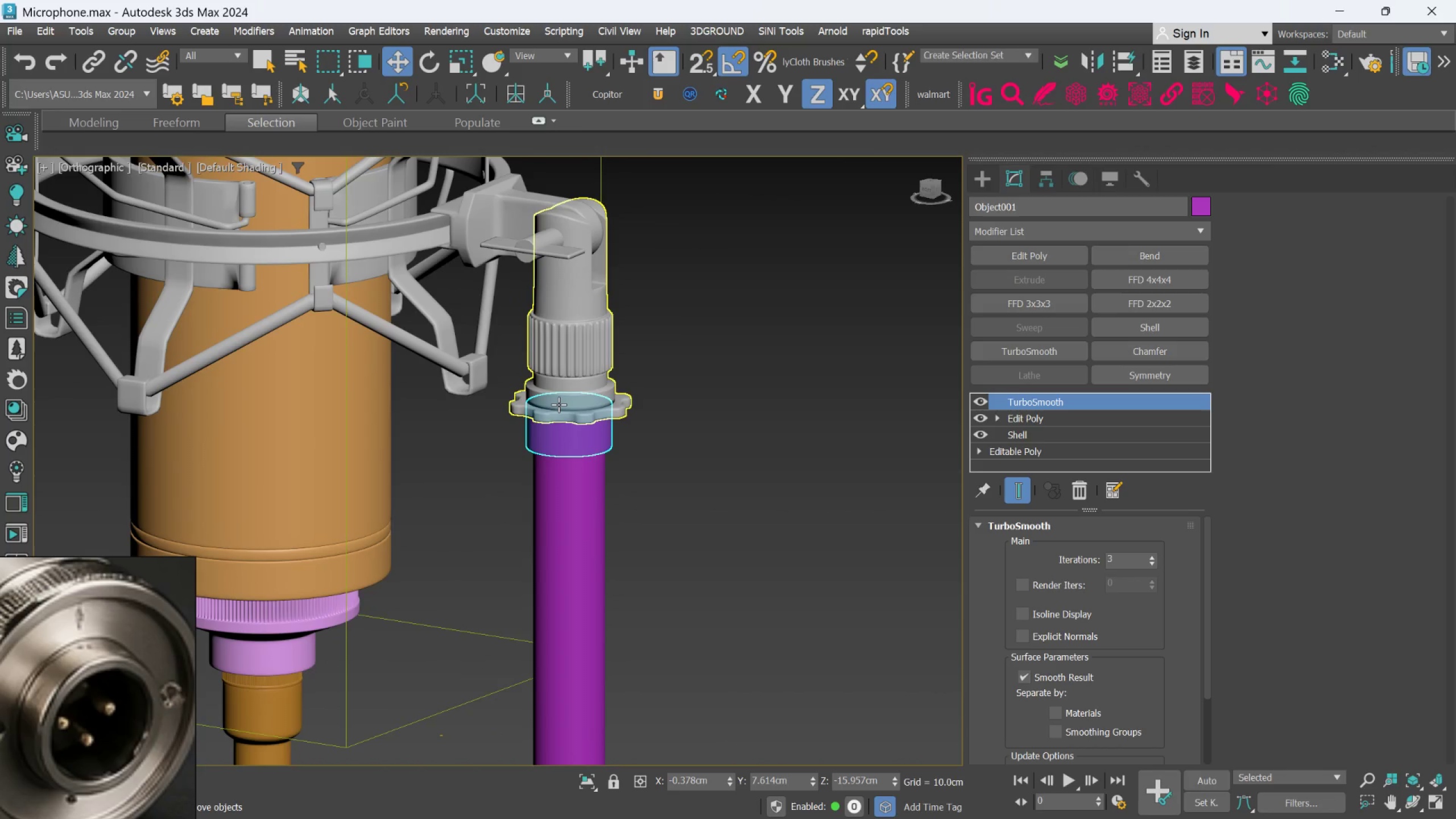 
scroll: coordinate [551, 349], scroll_direction: down, amount: 1.0
 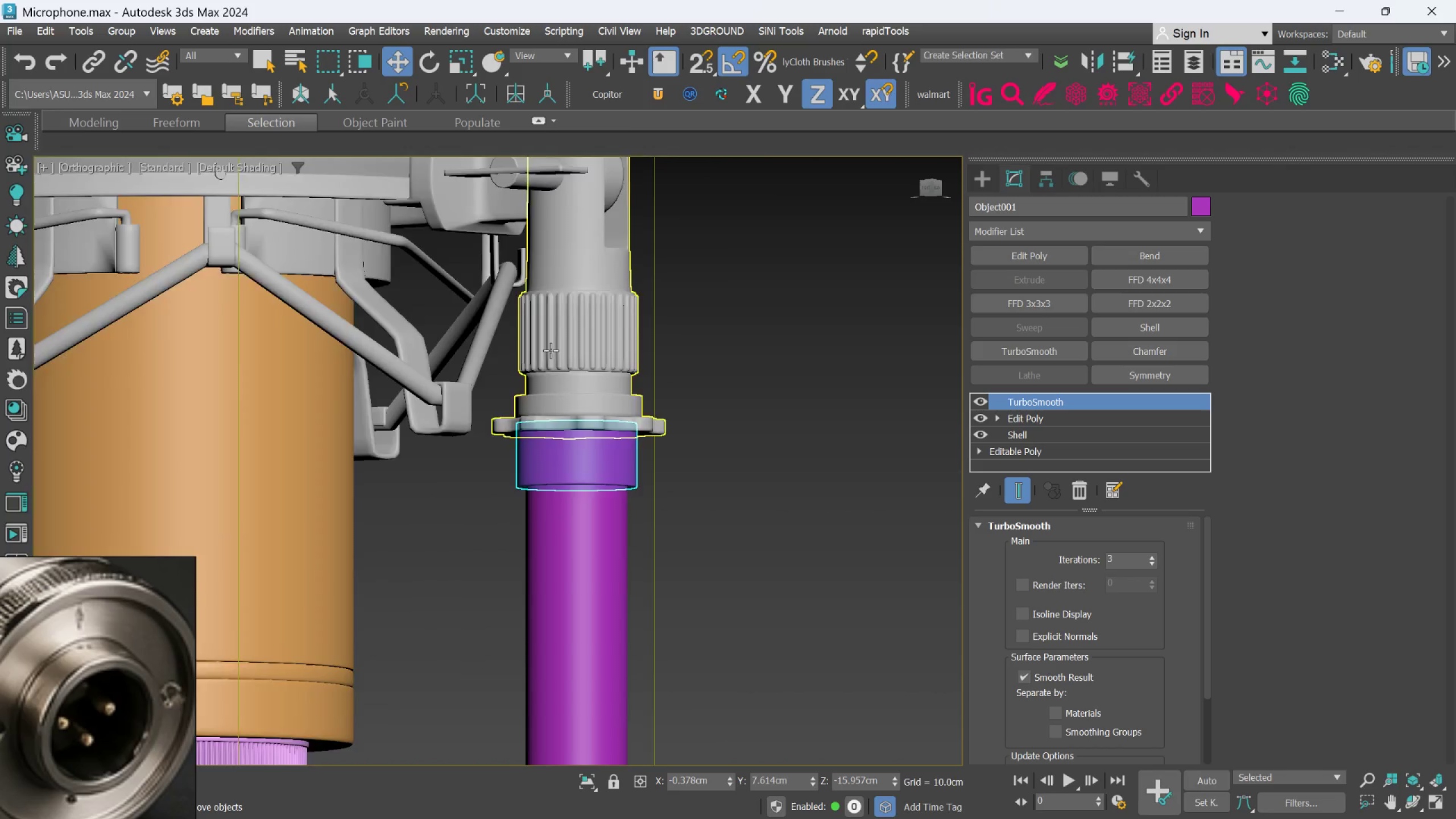 
scroll: coordinate [559, 404], scroll_direction: up, amount: 2.0
 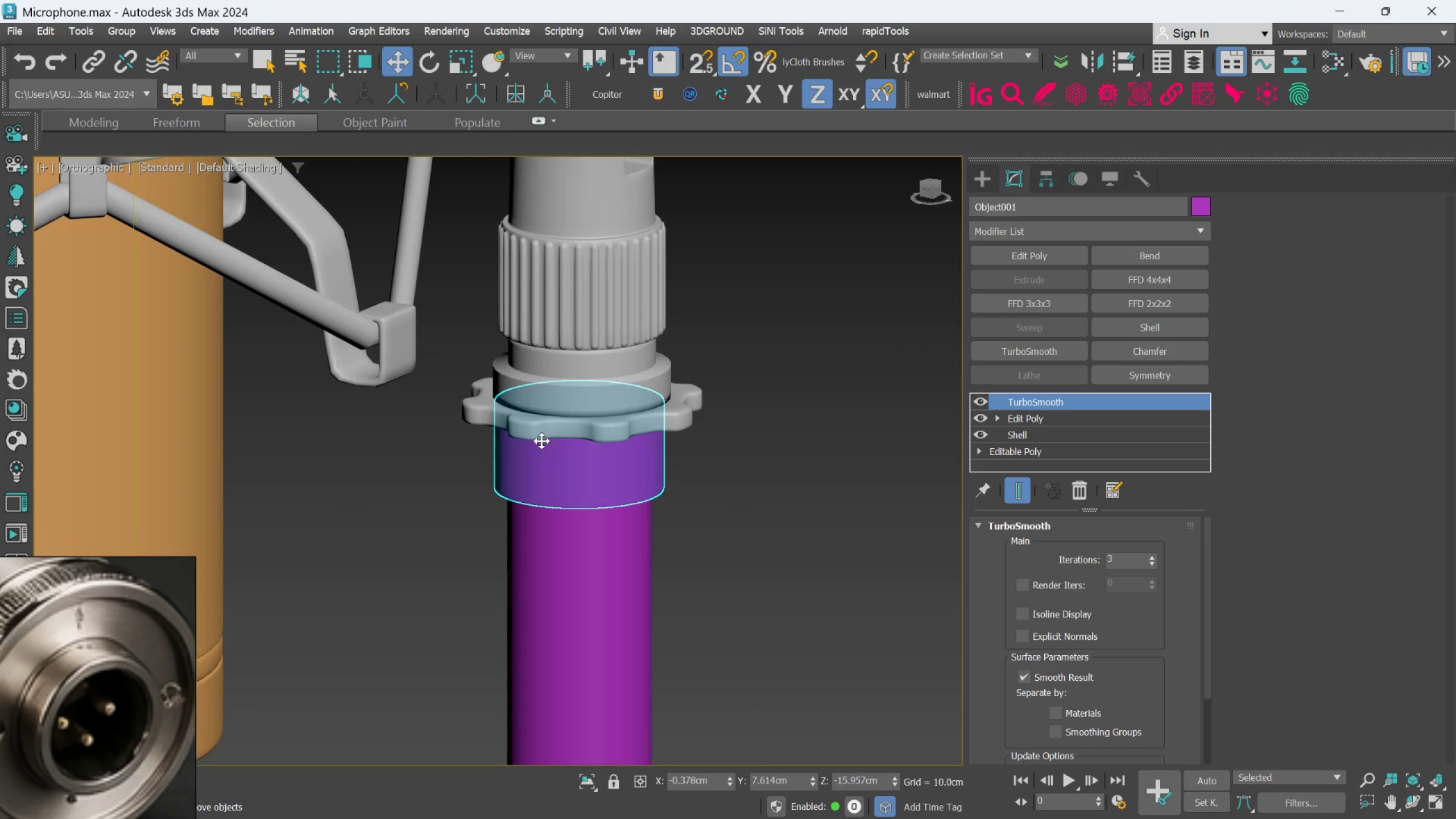 
wait(10.63)
 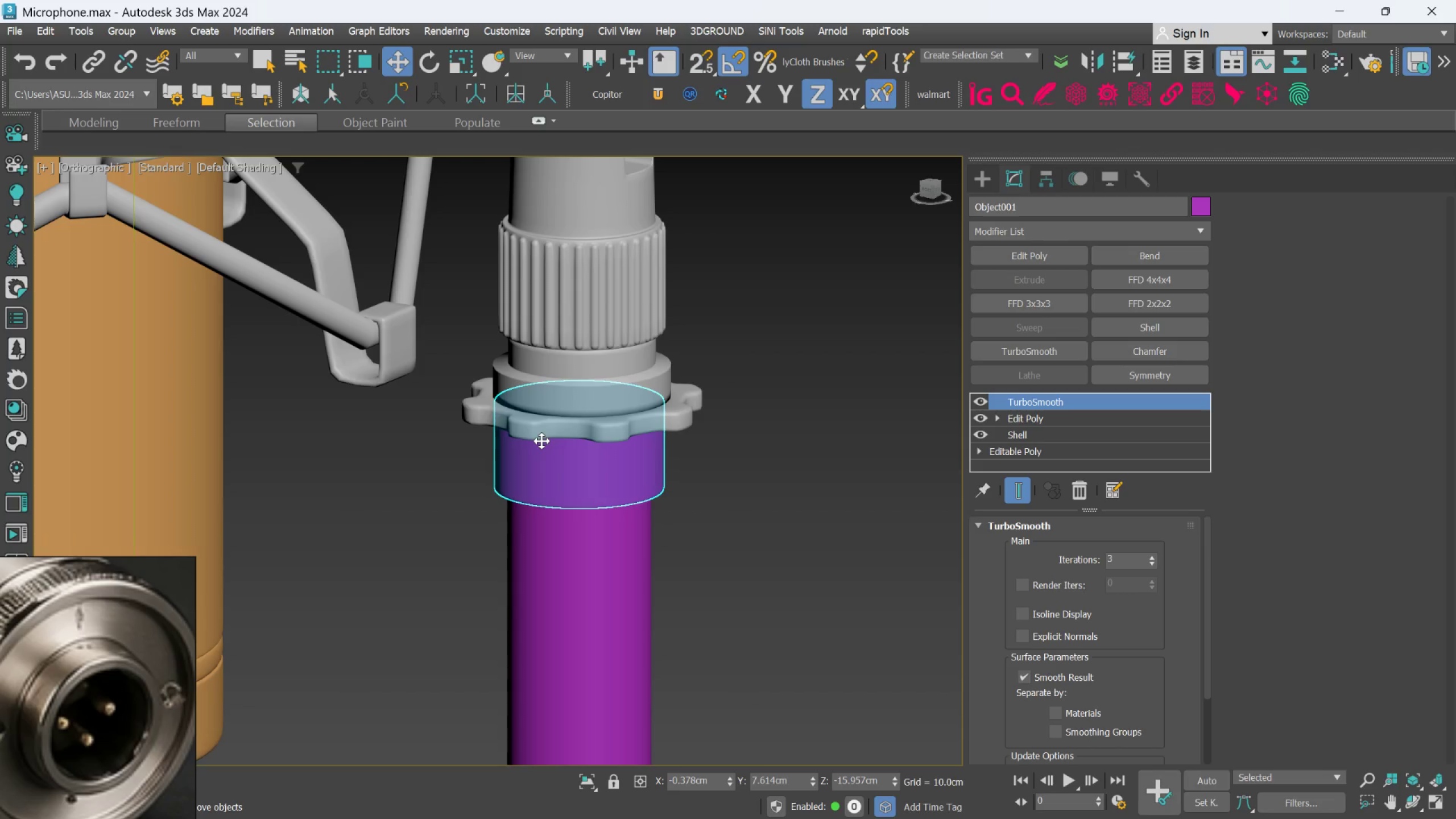 
scroll: coordinate [536, 476], scroll_direction: none, amount: 0.0
 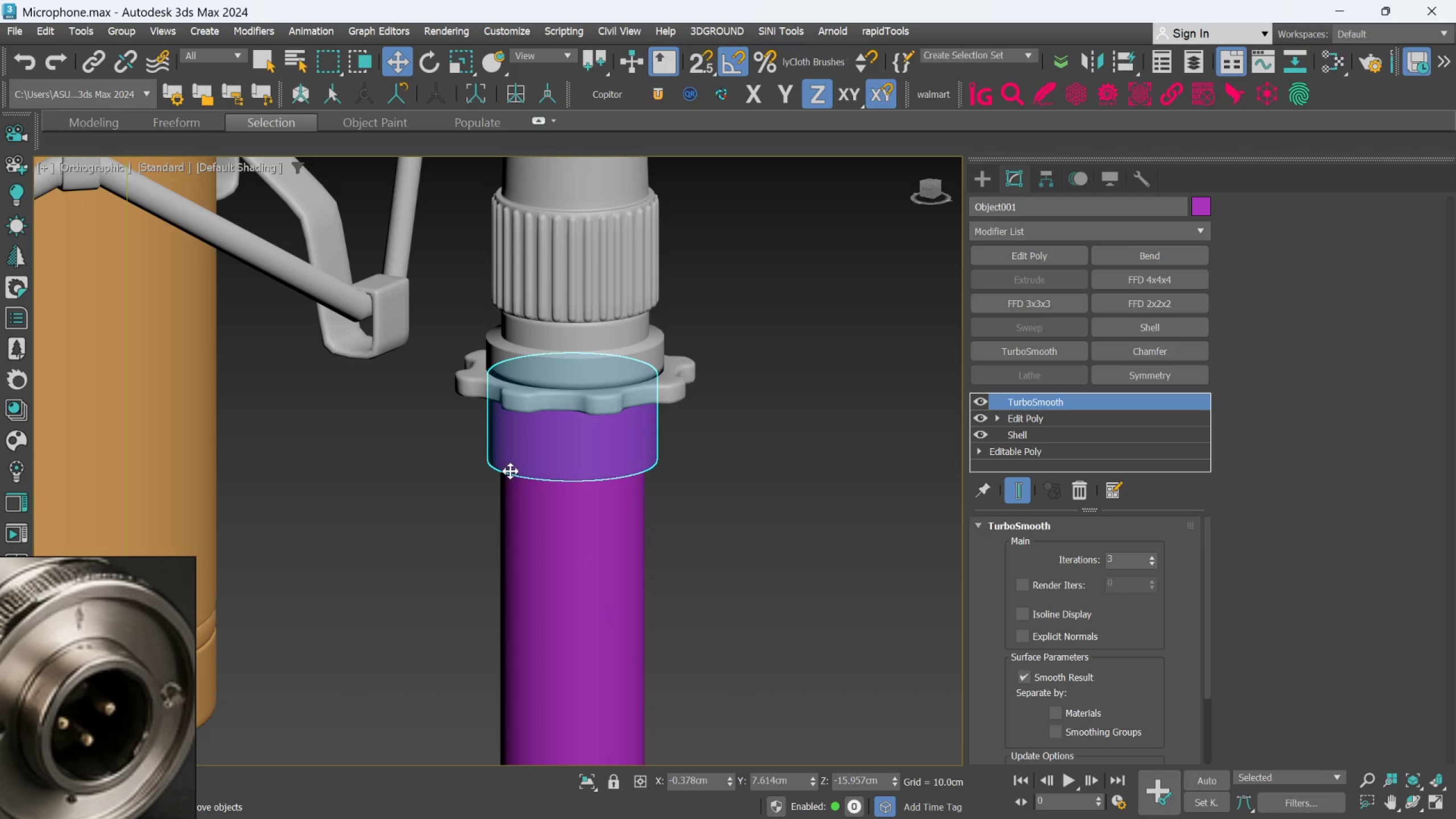 
wait(20.45)
 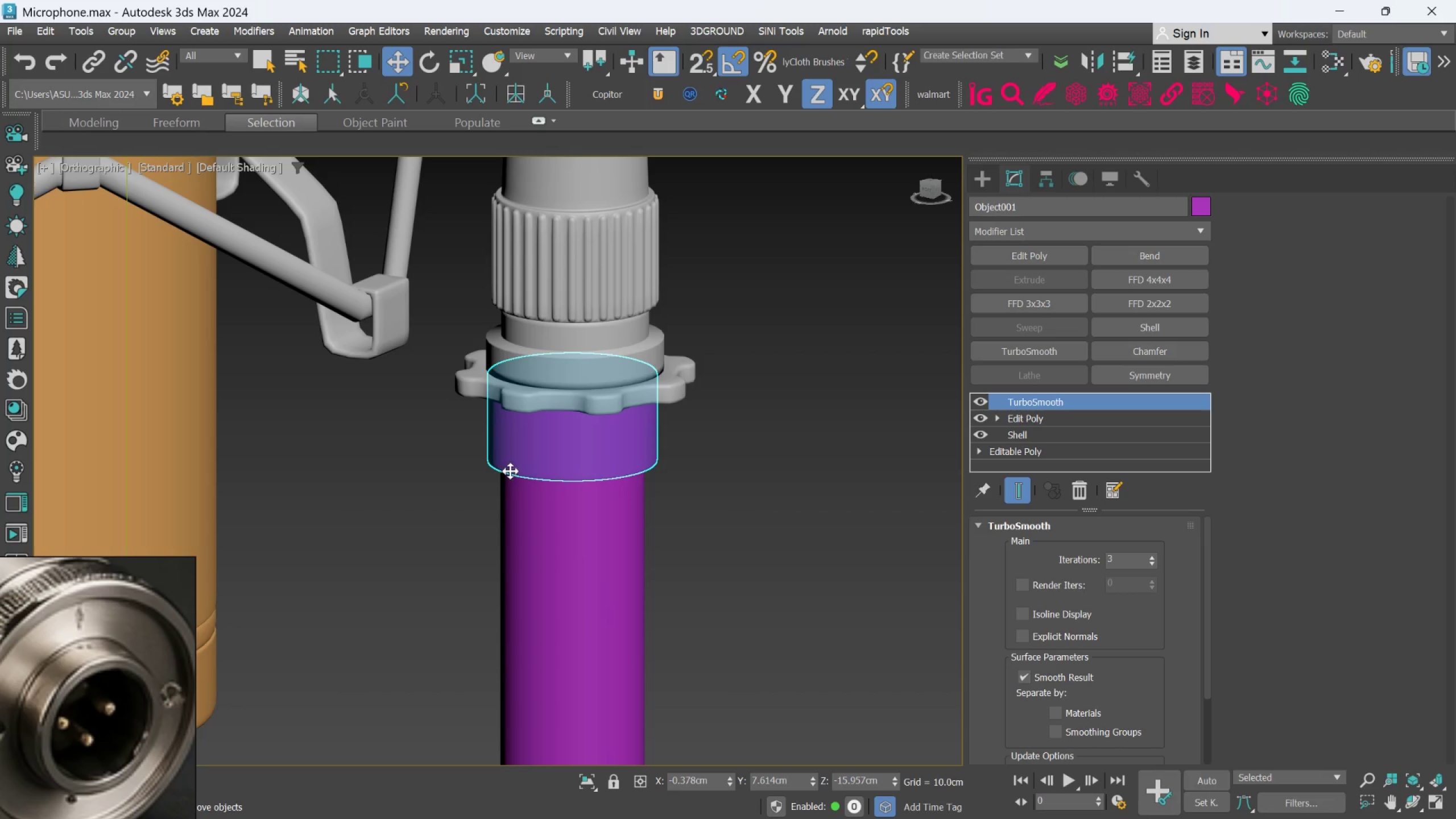 
scroll: coordinate [568, 393], scroll_direction: down, amount: 1.0
 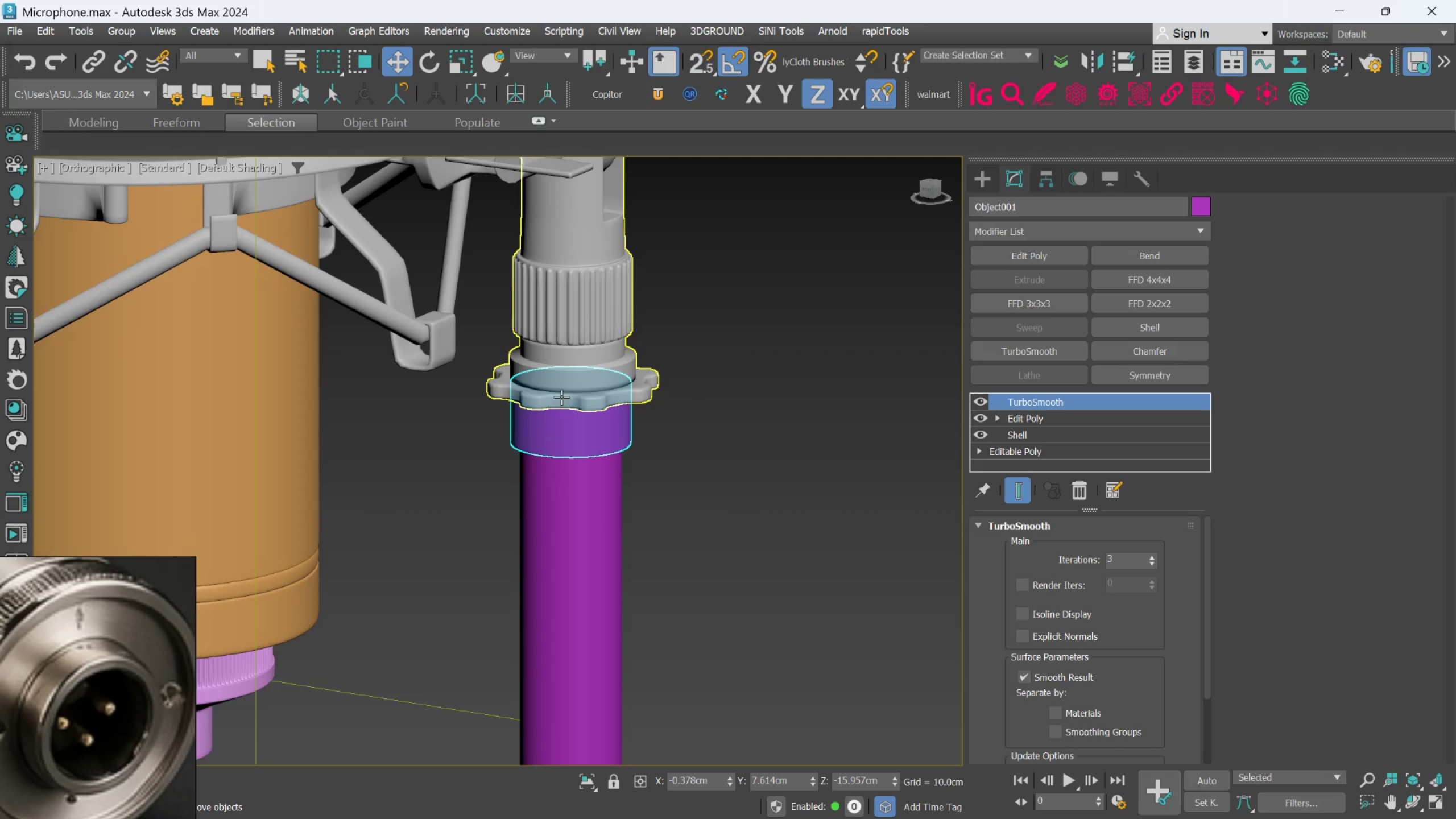 
hold_key(key=AltLeft, duration=0.79)
 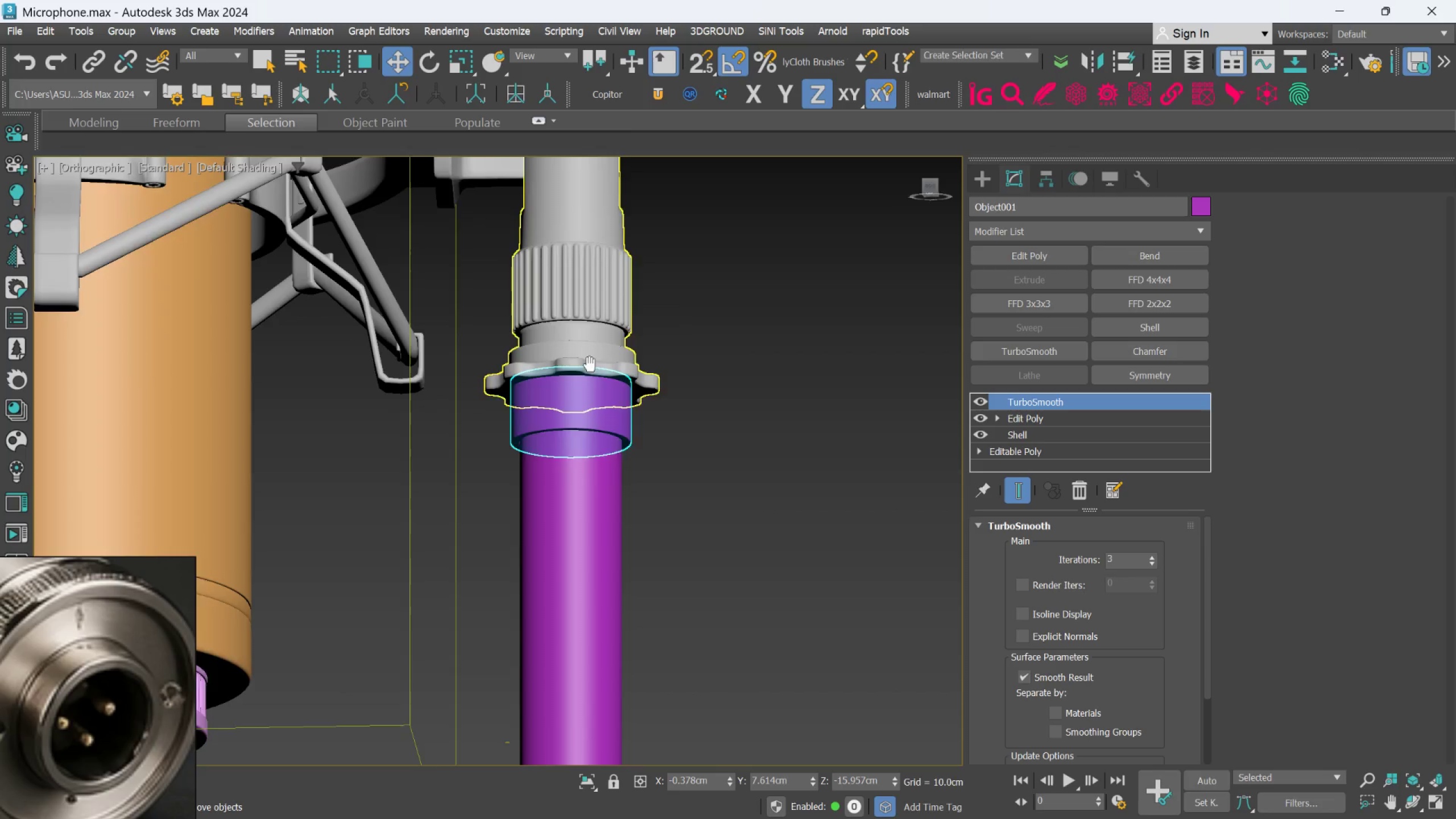 
hold_key(key=AltLeft, duration=0.54)
 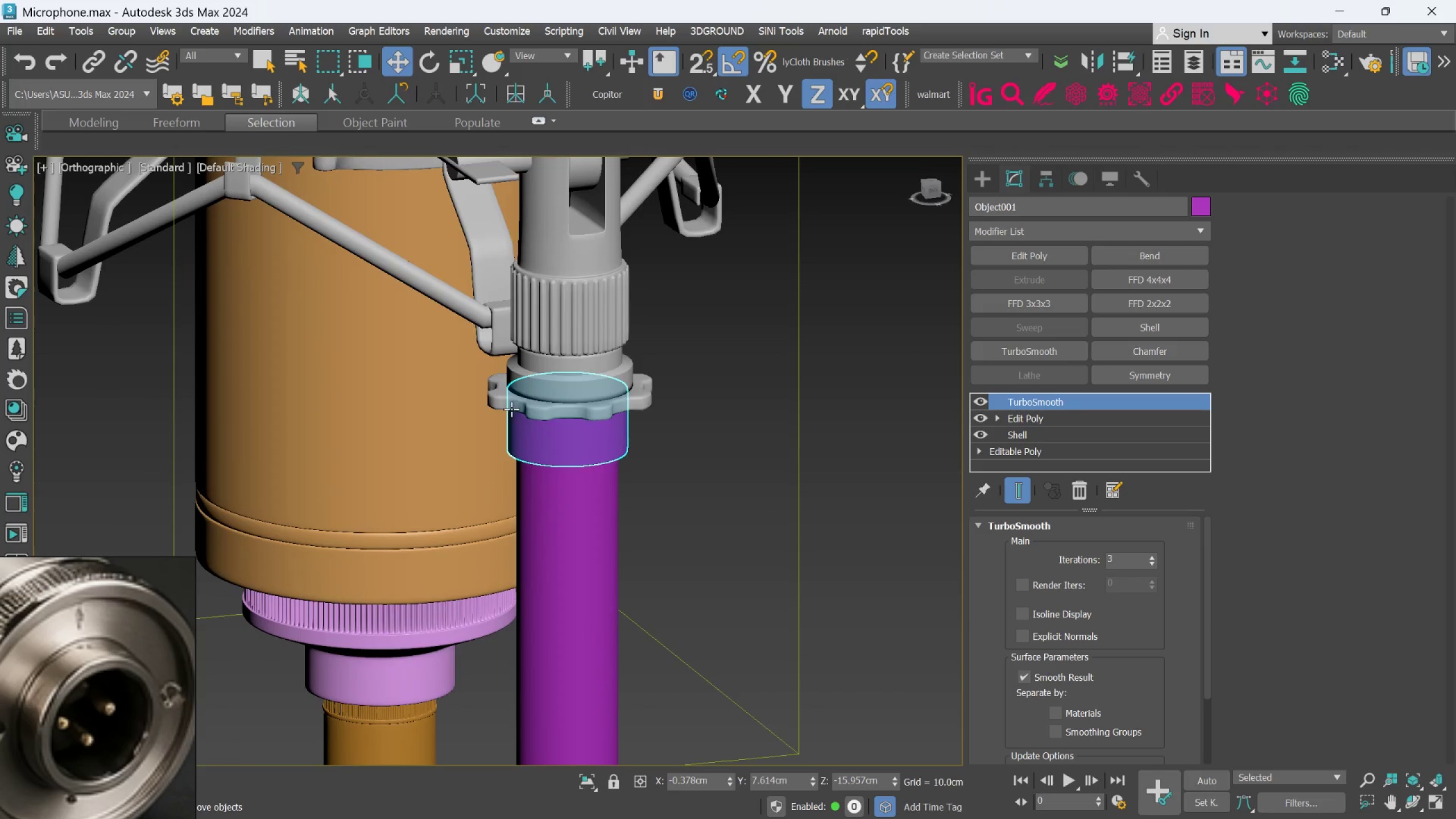 
scroll: coordinate [515, 407], scroll_direction: down, amount: 2.0
 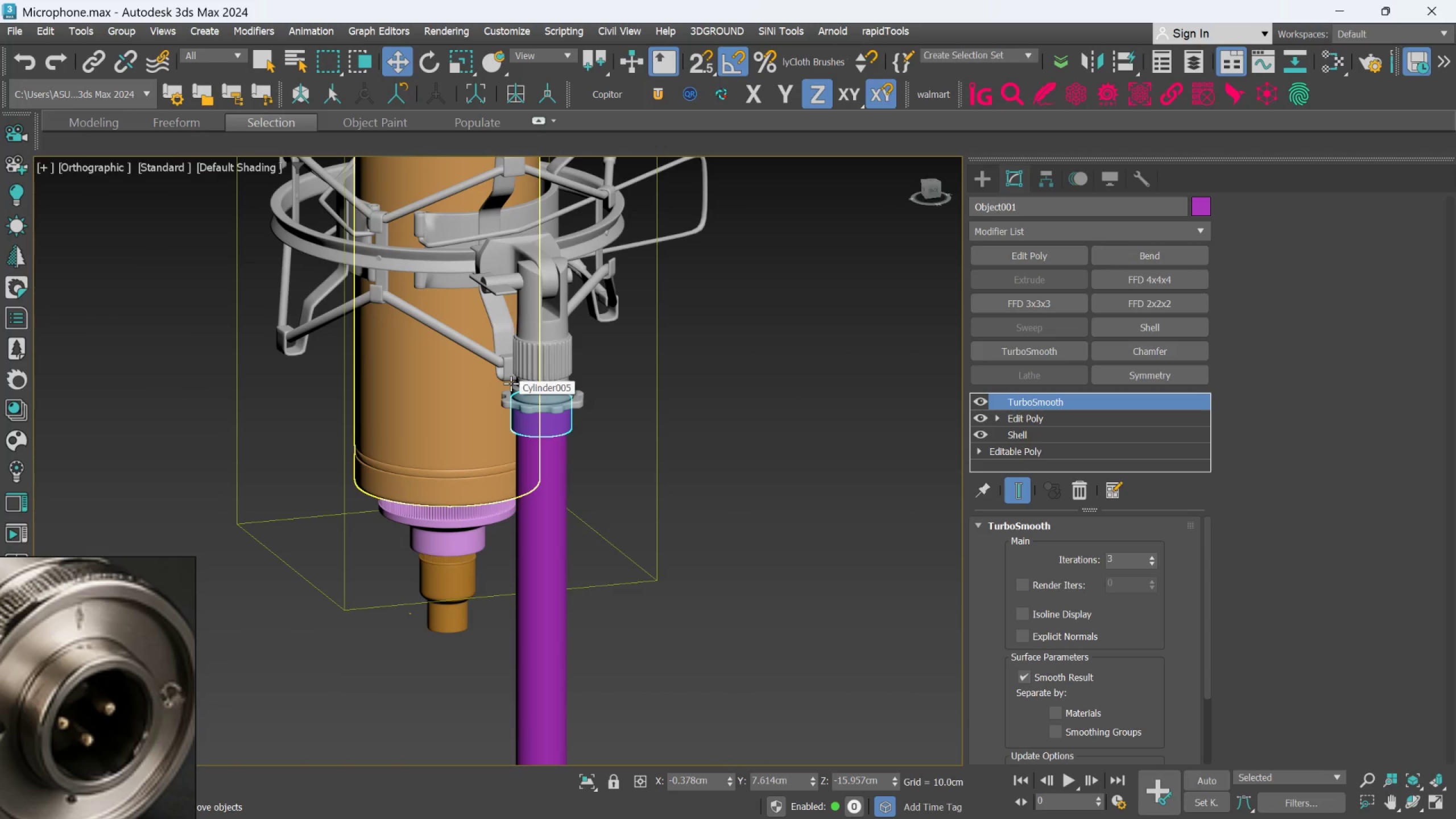 
hold_key(key=AltLeft, duration=0.55)
 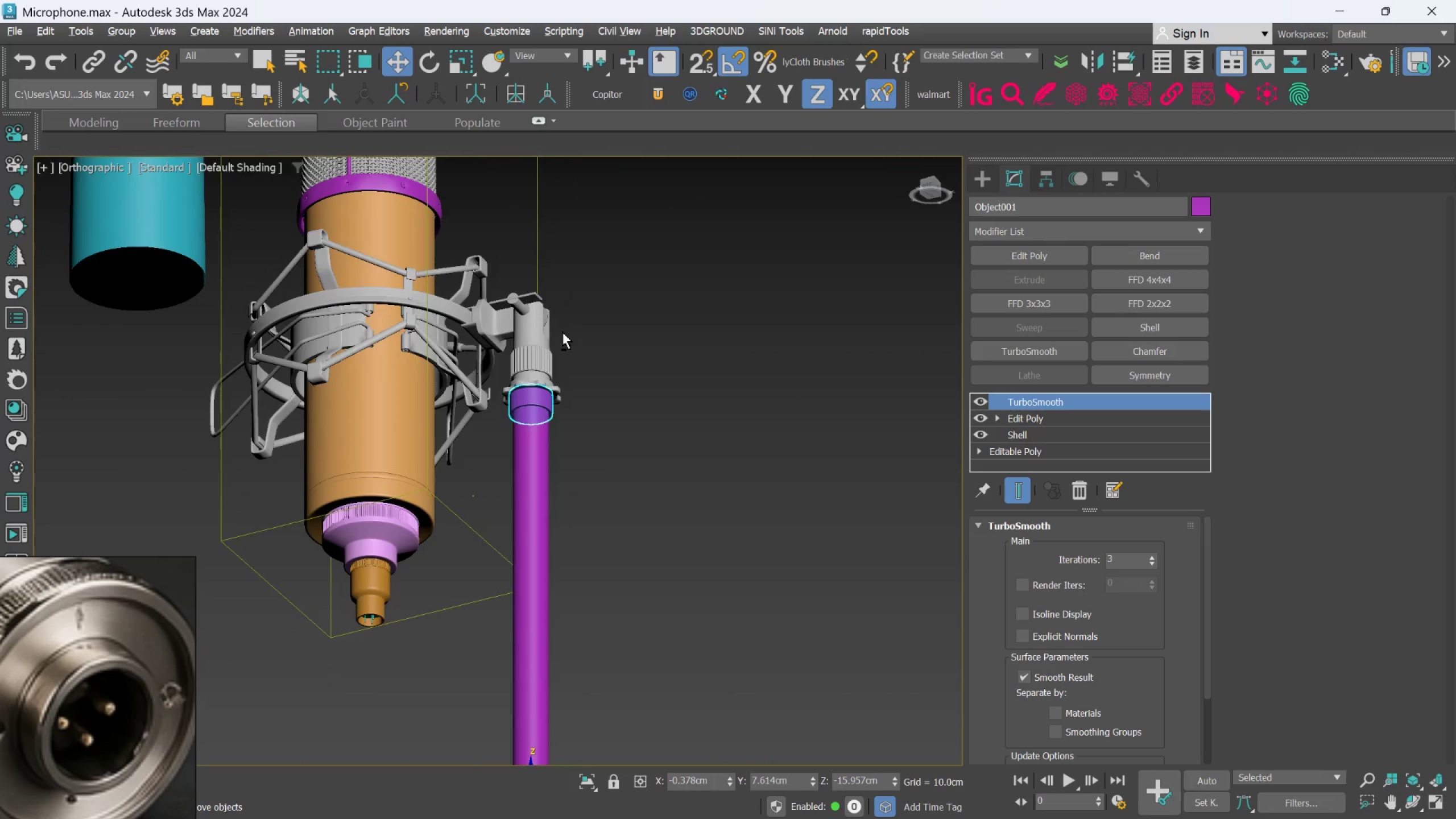 
scroll: coordinate [506, 383], scroll_direction: down, amount: 1.0
 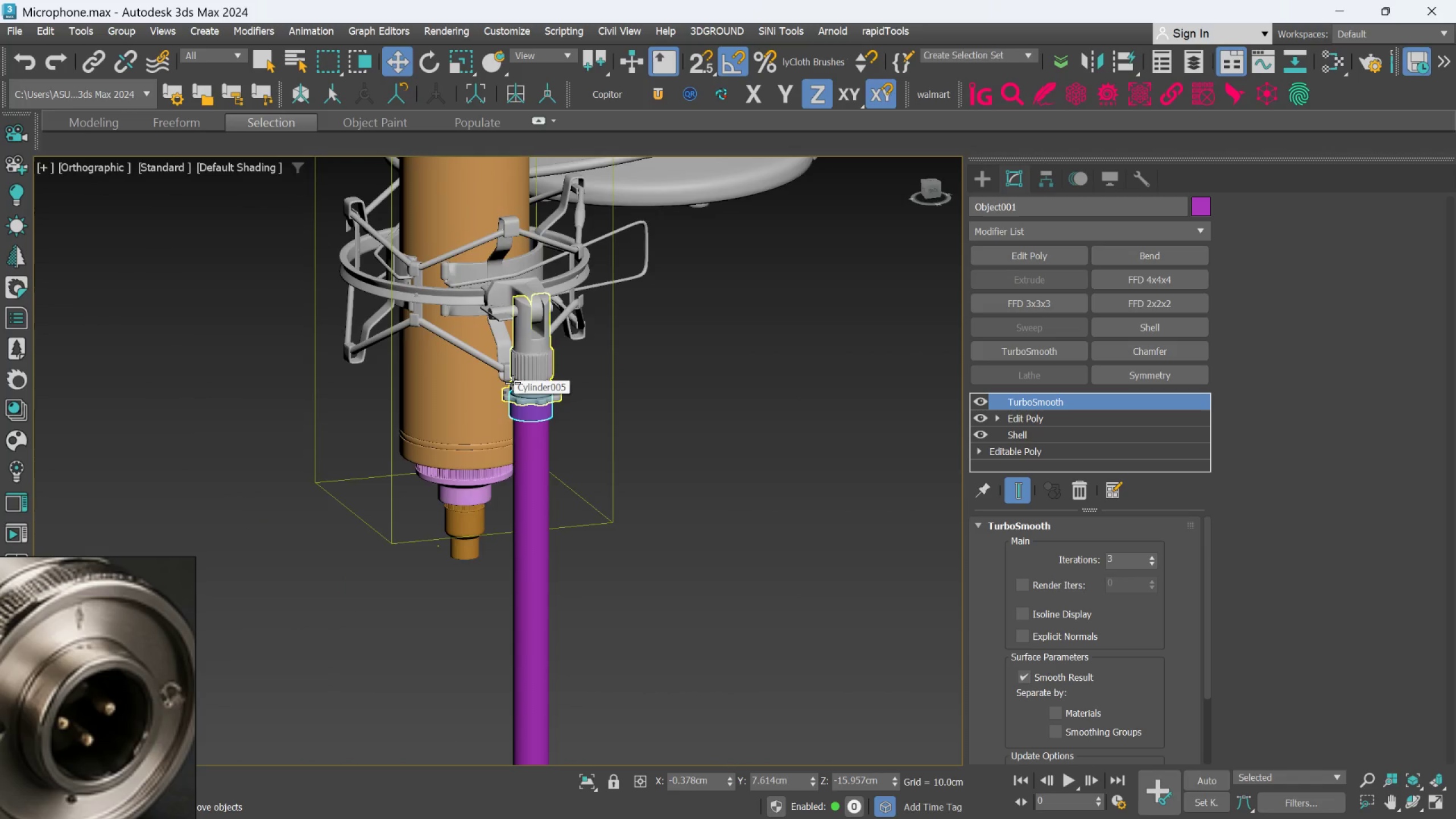 
hold_key(key=AltLeft, duration=1.28)
 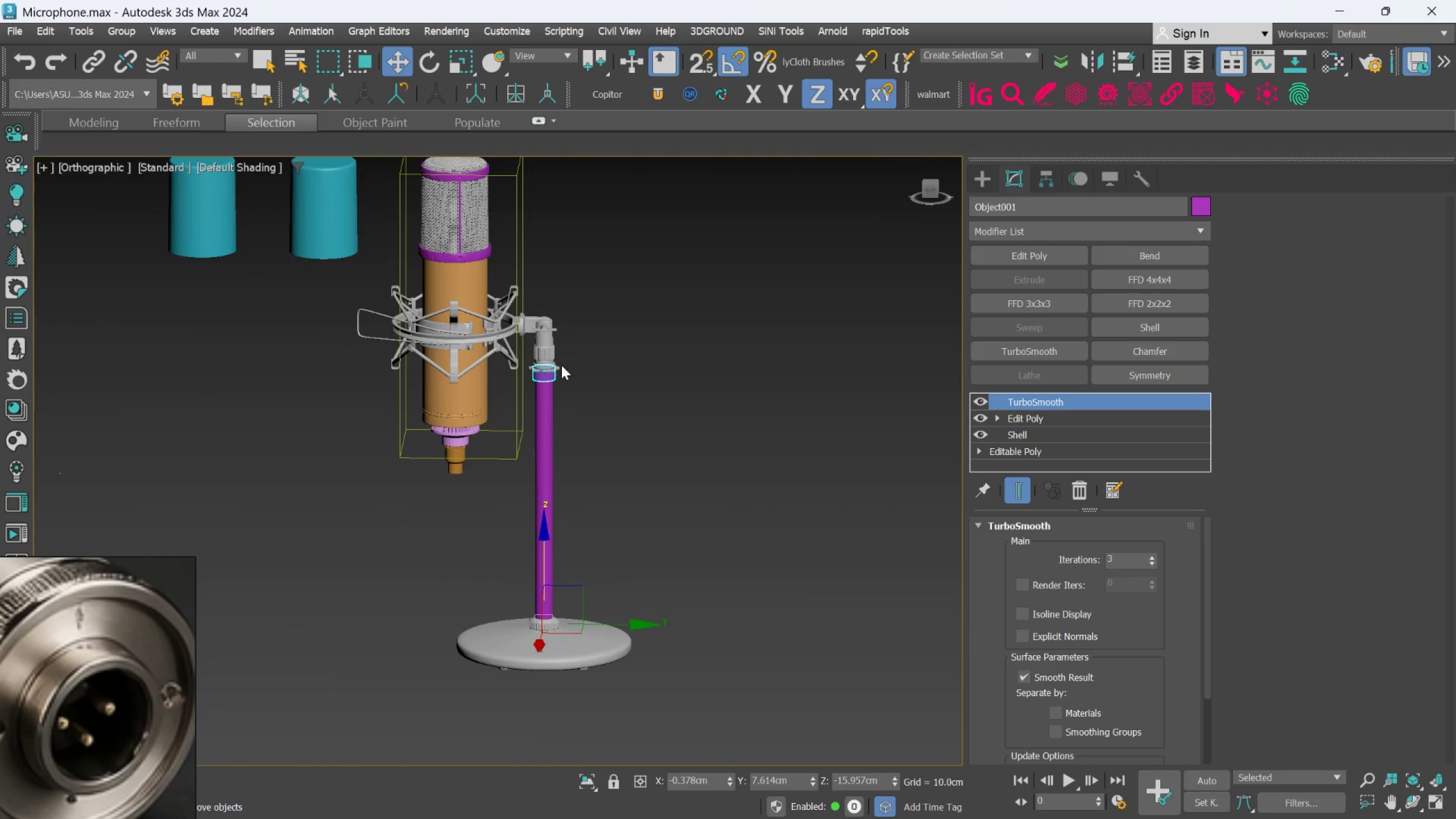 
scroll: coordinate [557, 343], scroll_direction: down, amount: 2.0
 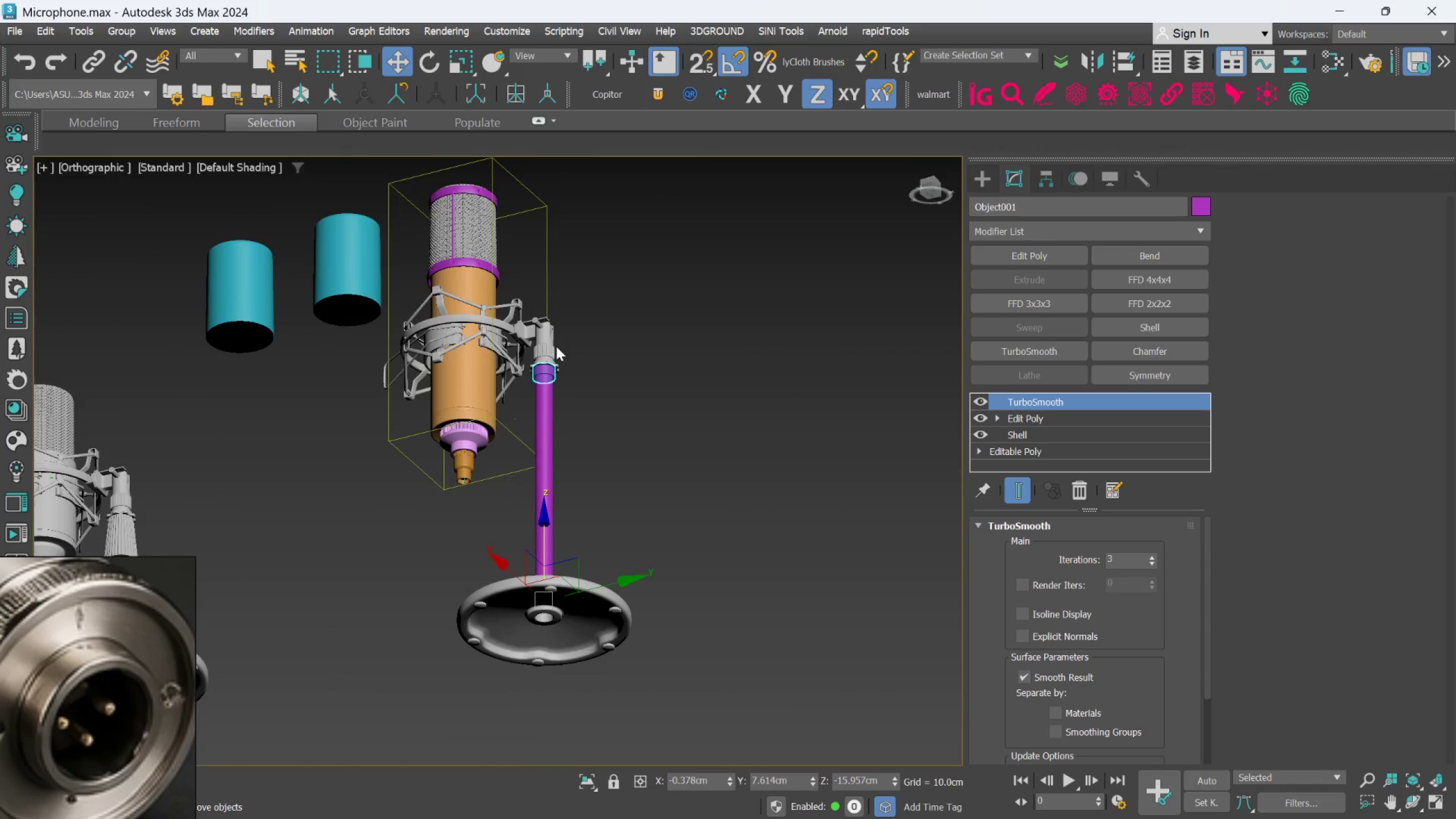 
hold_key(key=AltLeft, duration=0.49)
 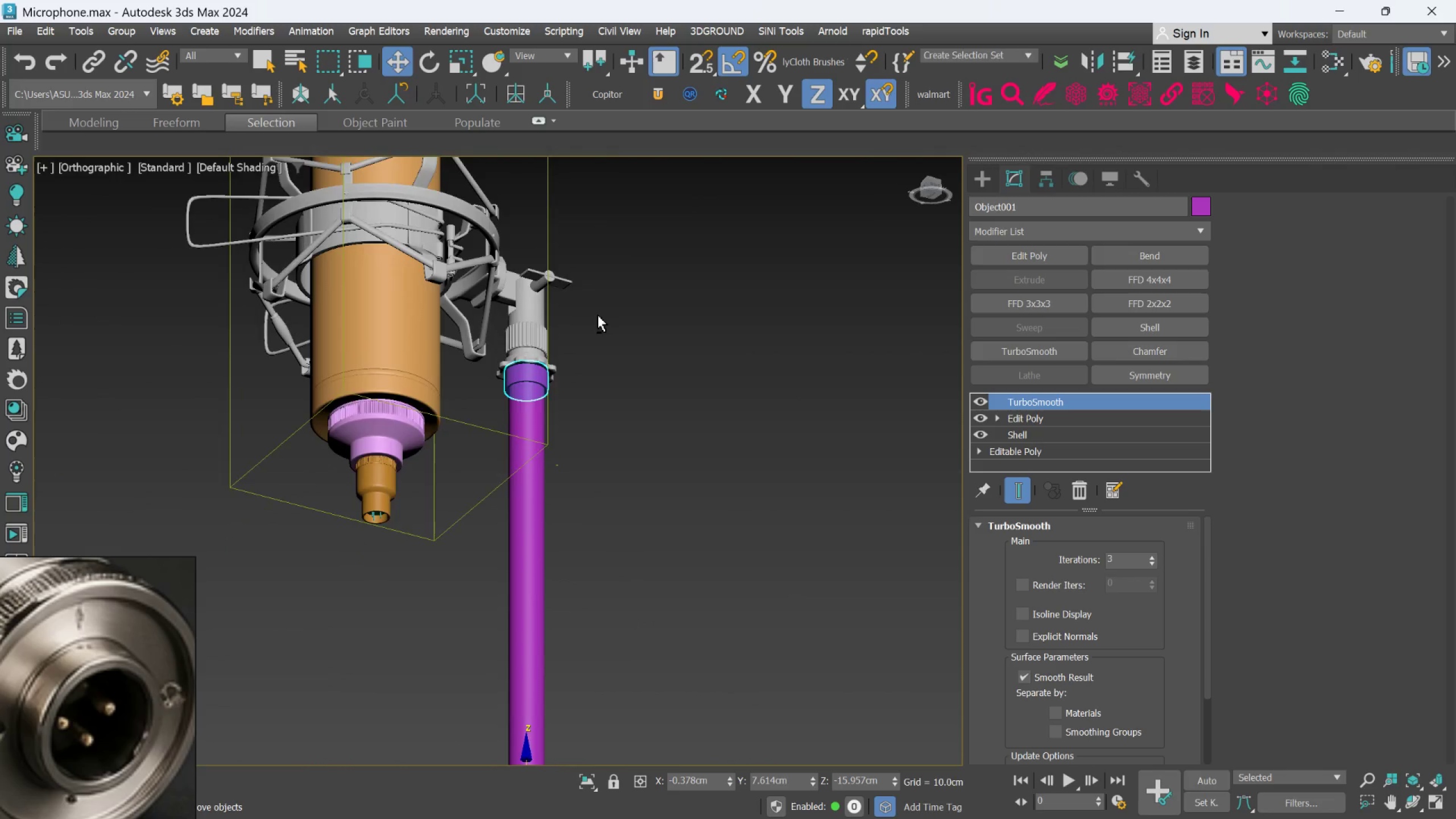 
scroll: coordinate [561, 365], scroll_direction: up, amount: 2.0
 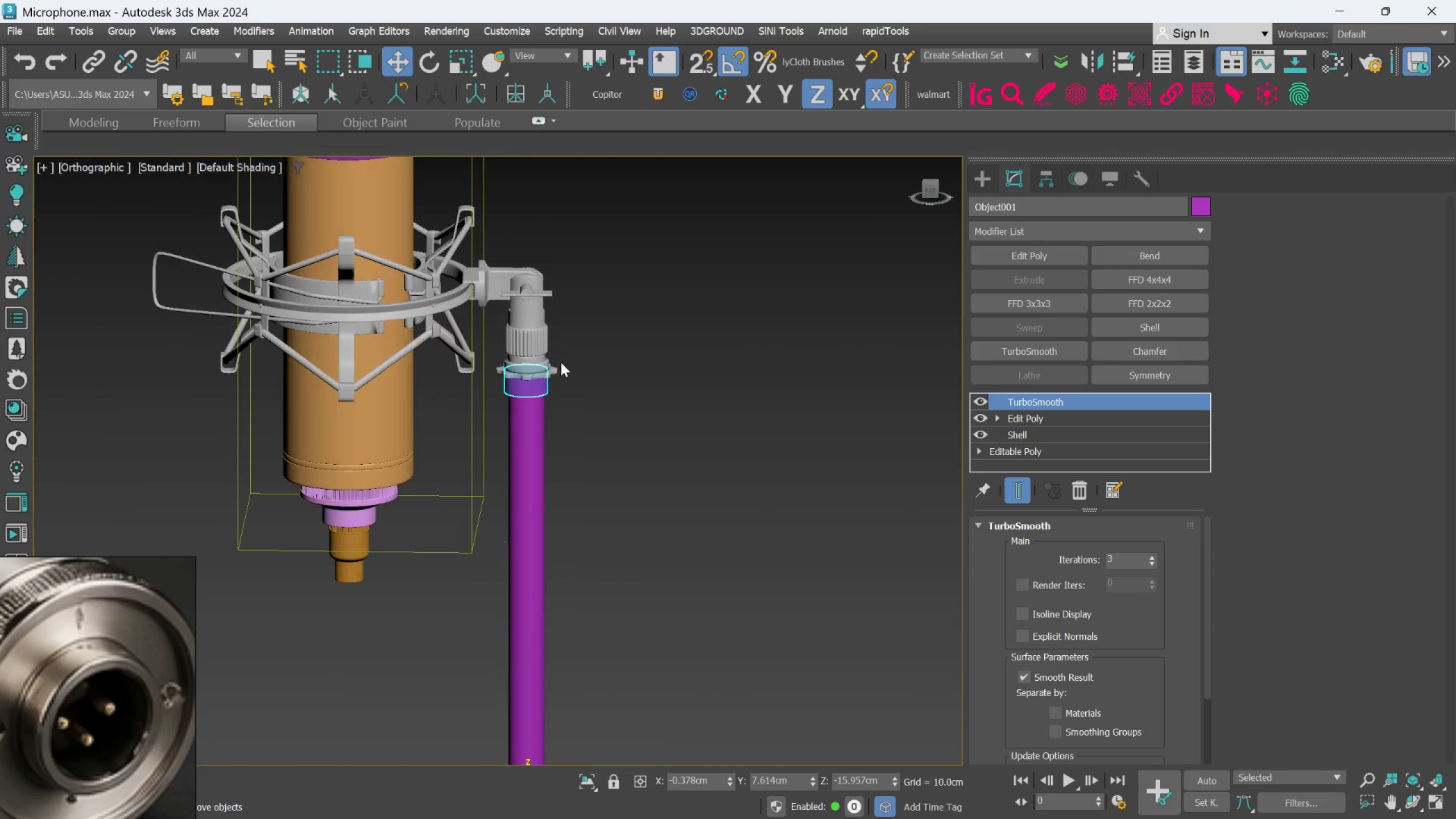 
hold_key(key=AltLeft, duration=0.7)
 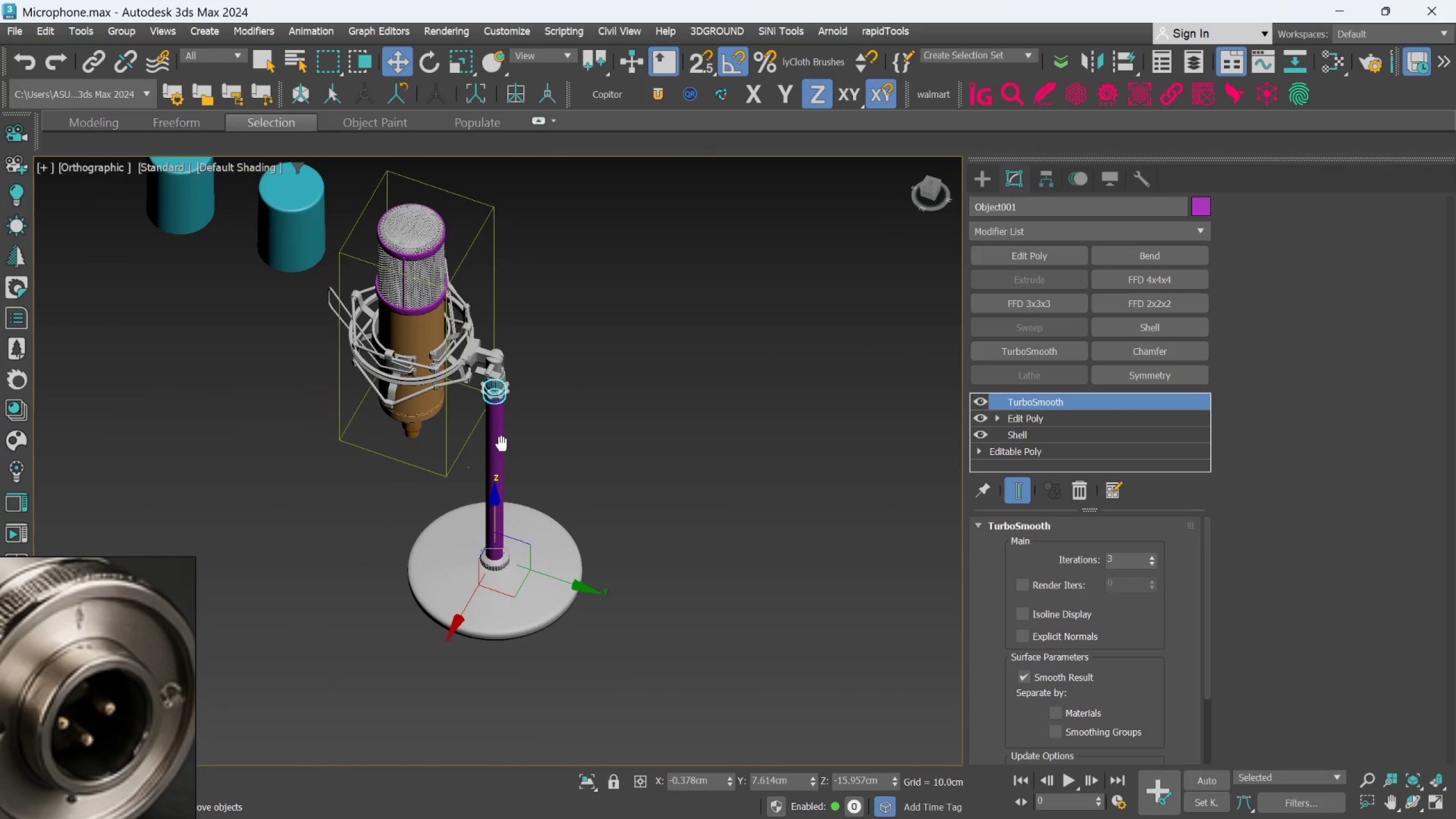 
scroll: coordinate [595, 322], scroll_direction: down, amount: 2.0
 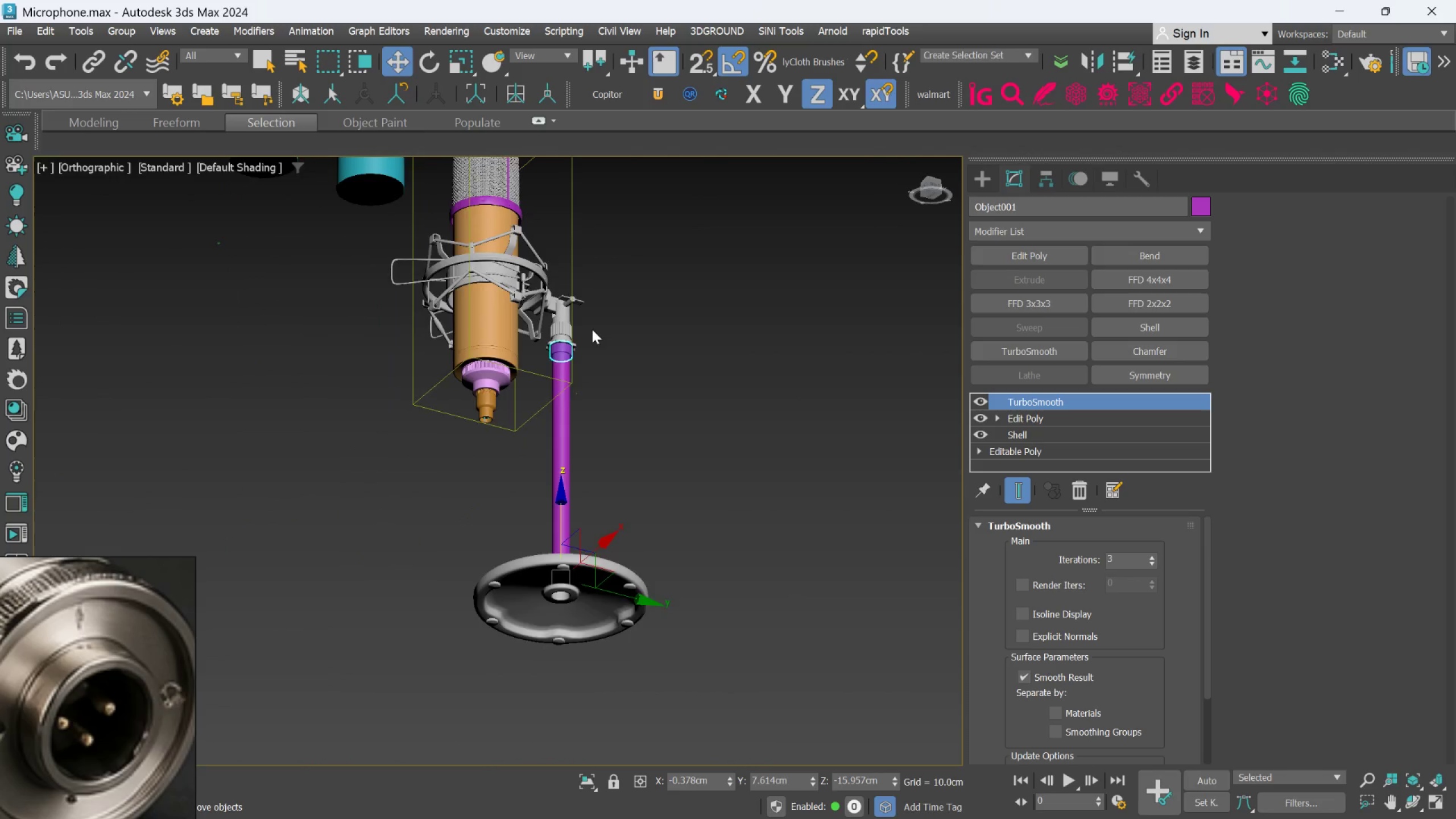 
hold_key(key=AltLeft, duration=0.58)
 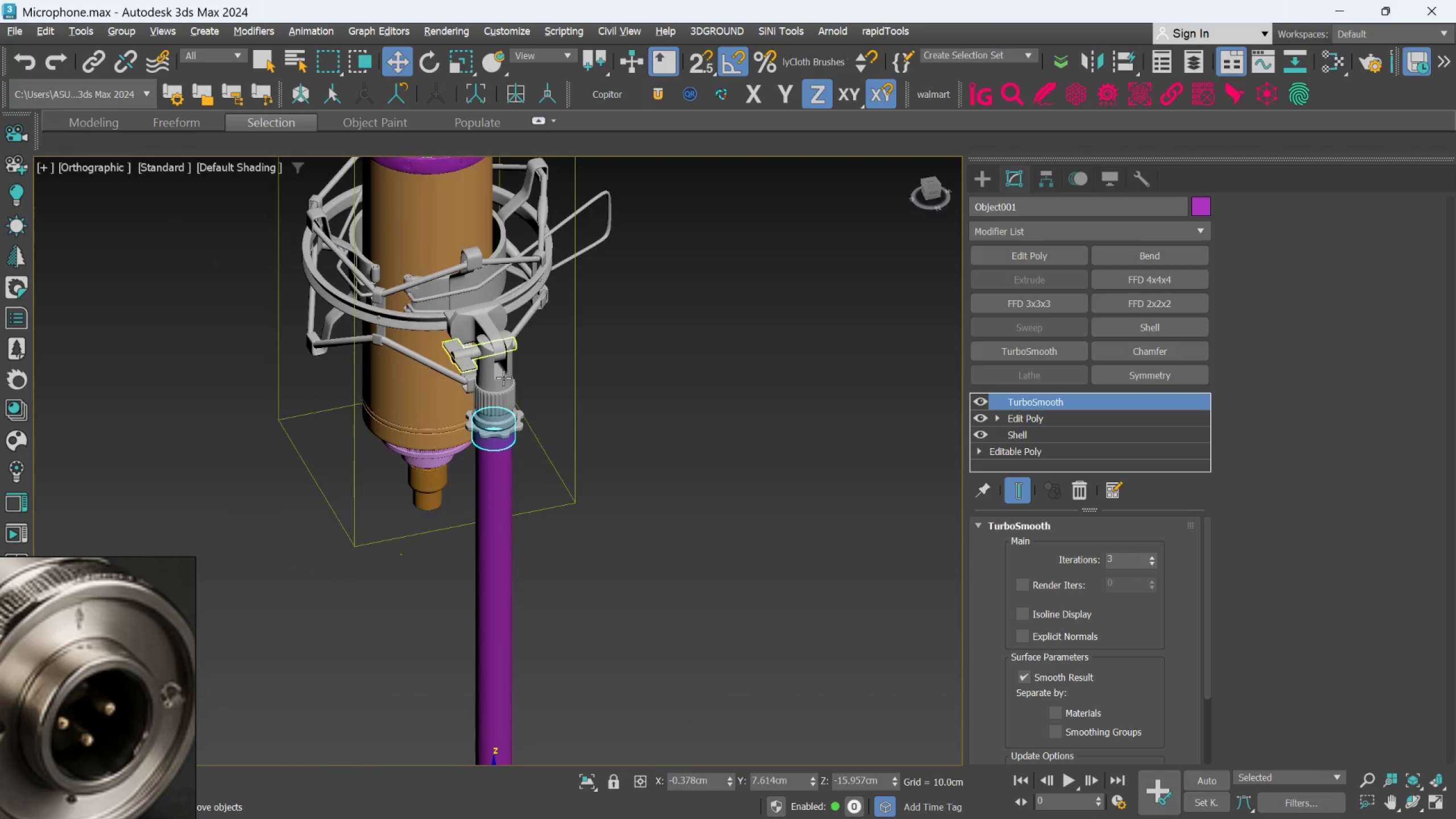 
scroll: coordinate [499, 359], scroll_direction: up, amount: 2.0
 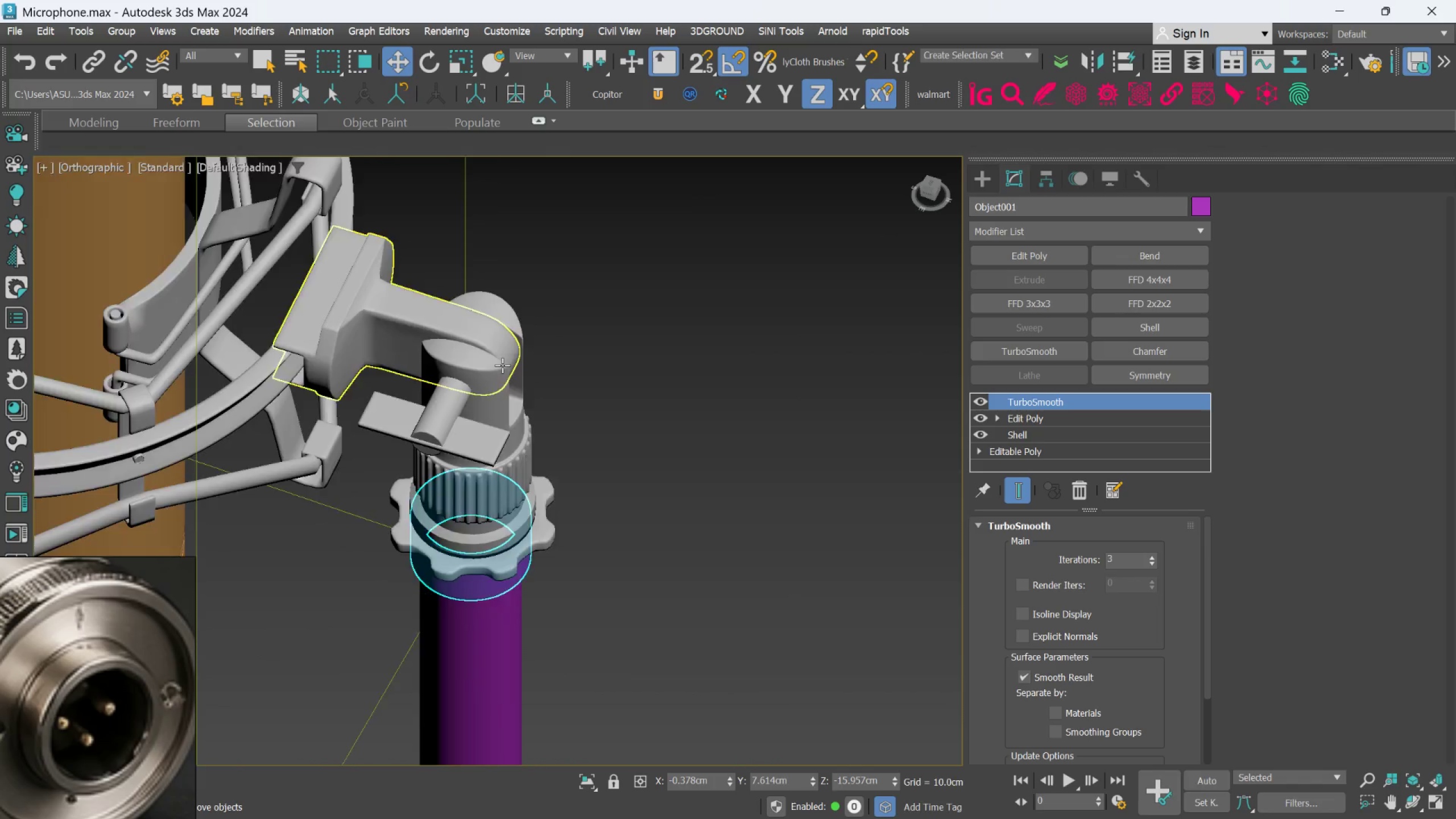 
hold_key(key=AltLeft, duration=0.92)
 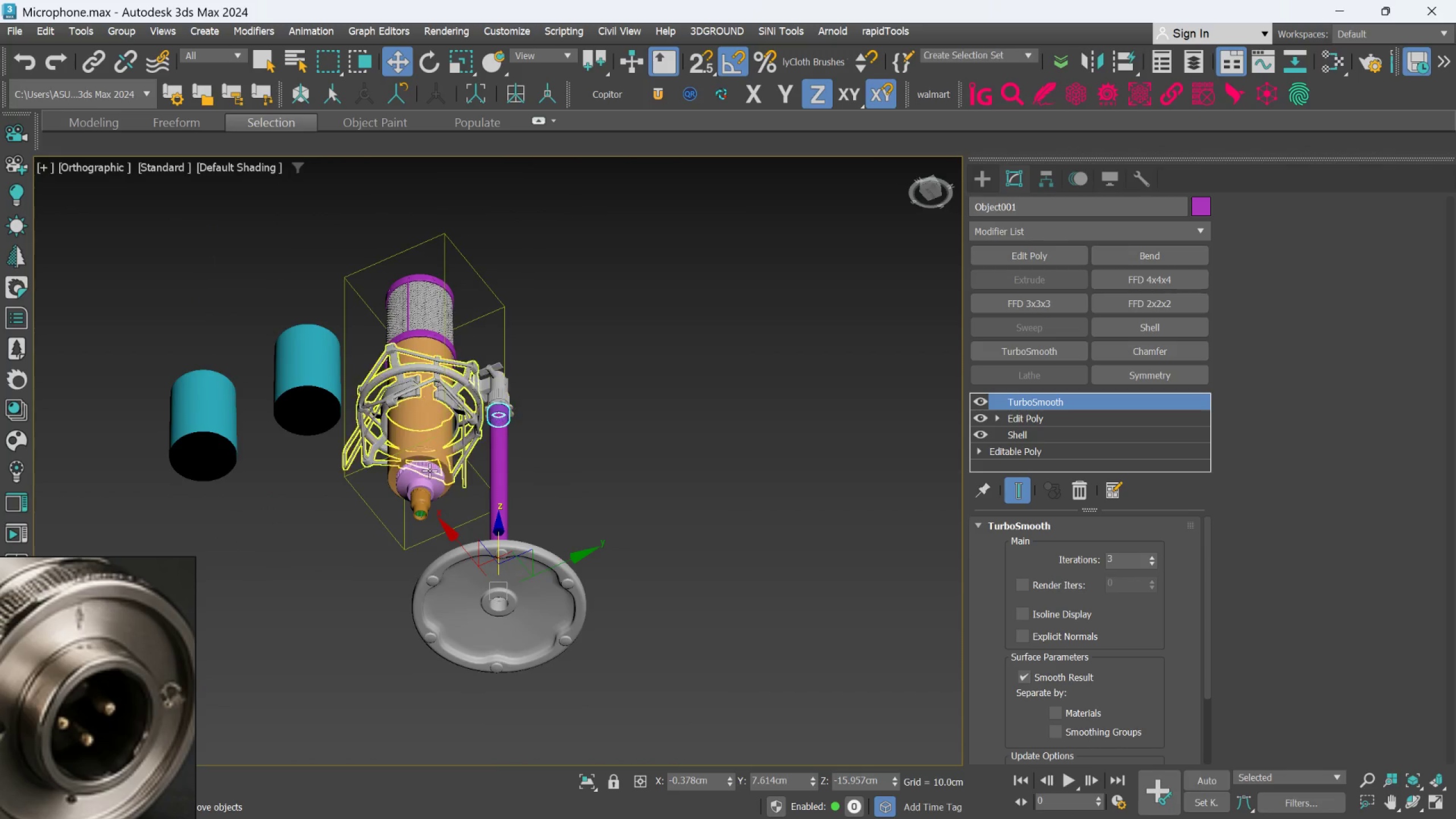 
scroll: coordinate [503, 406], scroll_direction: down, amount: 2.0
 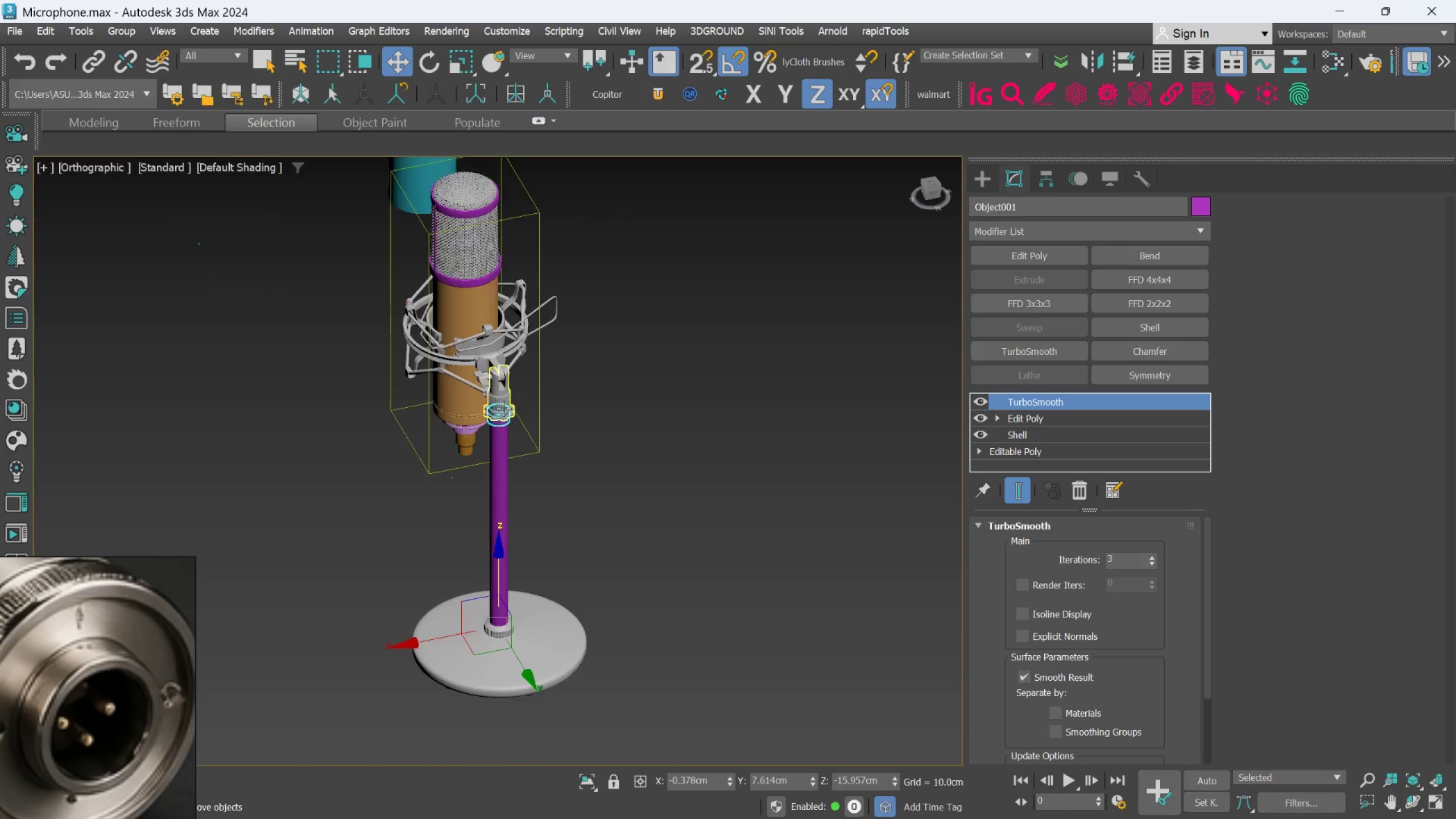 
scroll: coordinate [415, 532], scroll_direction: up, amount: 7.0
 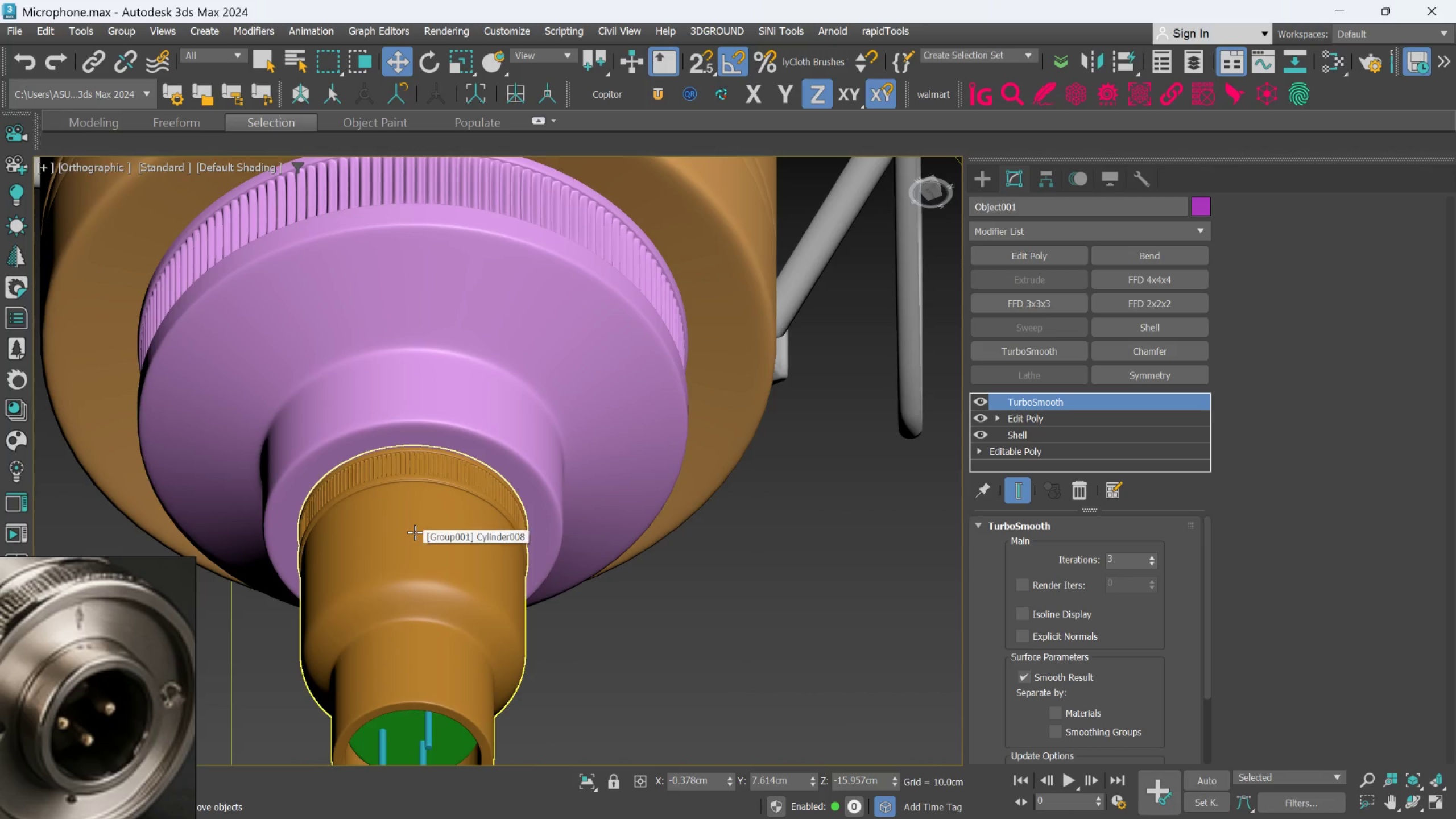 
hold_key(key=AltLeft, duration=0.72)
 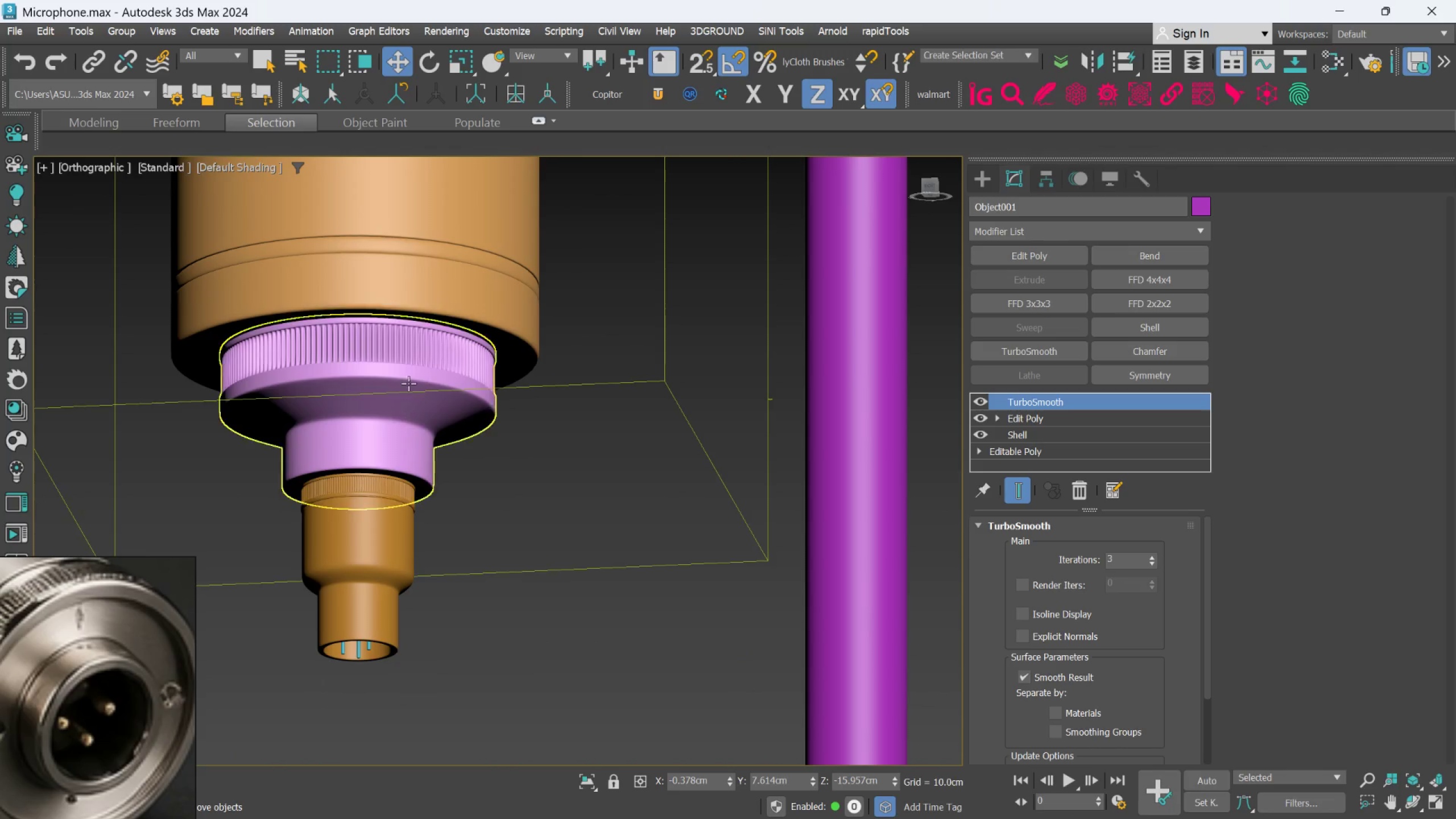 
scroll: coordinate [415, 532], scroll_direction: down, amount: 3.0
 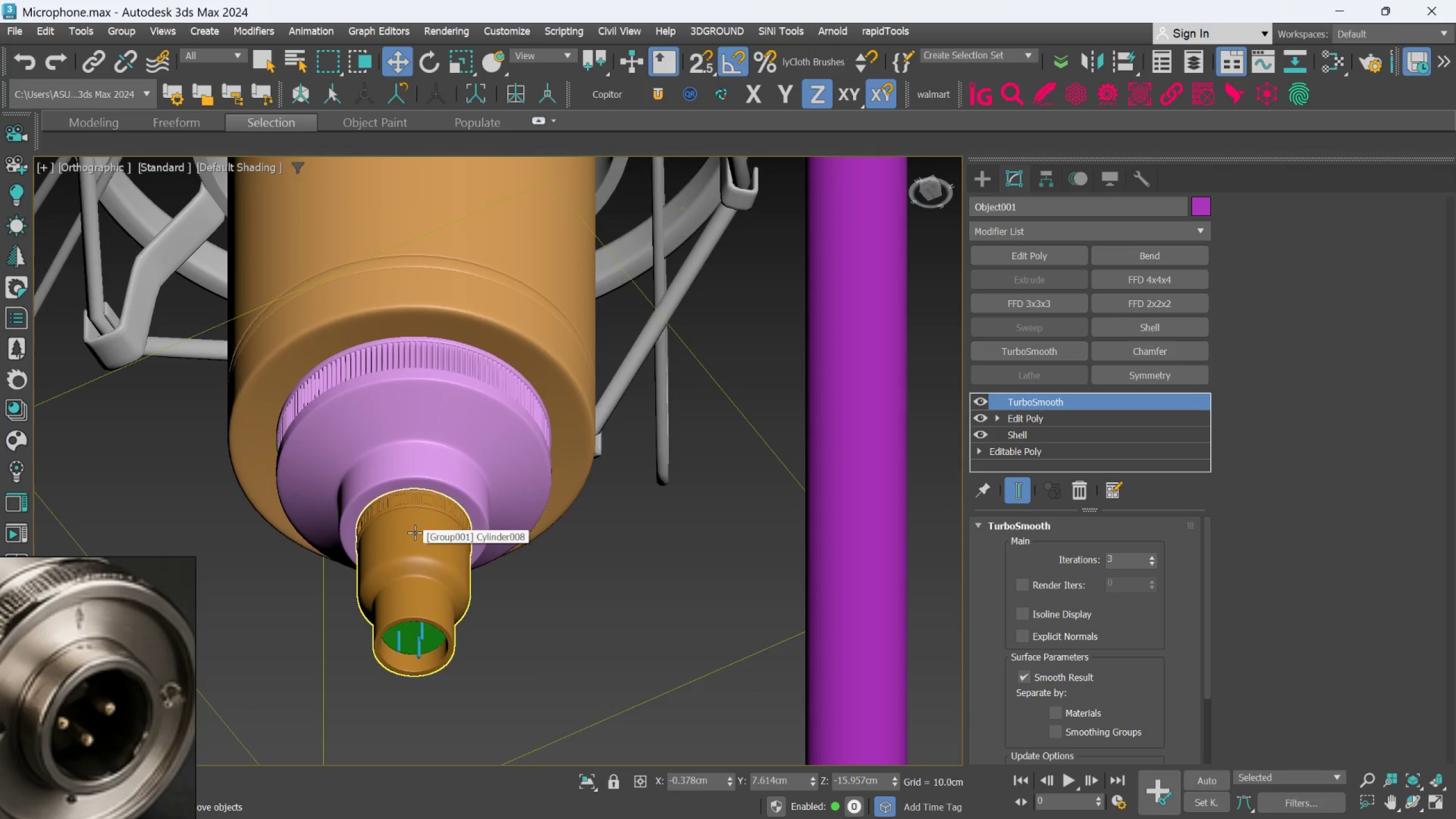 
scroll: coordinate [420, 359], scroll_direction: up, amount: 4.0
 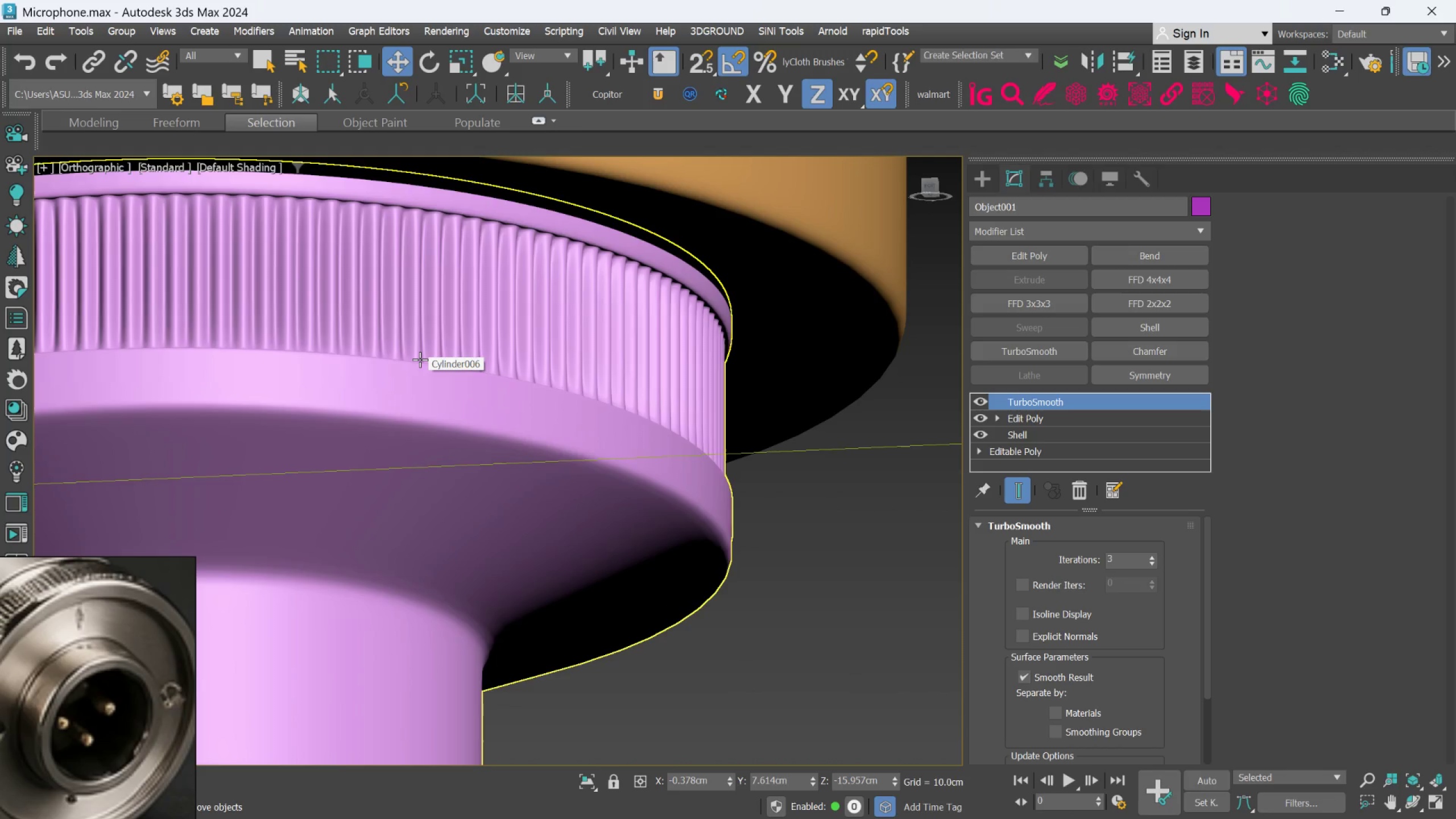 
left_click([420, 359])
 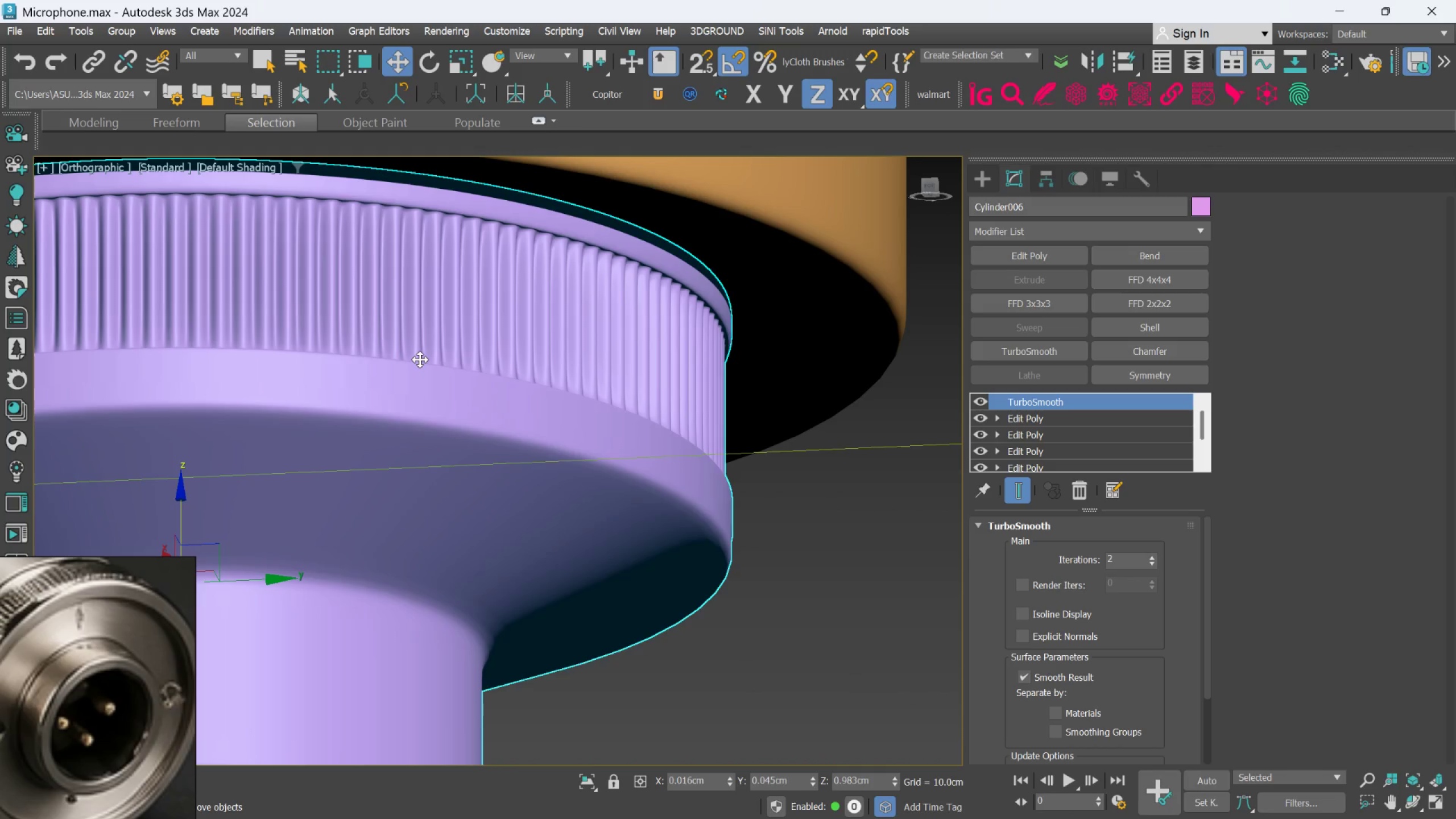 
key(F4)
 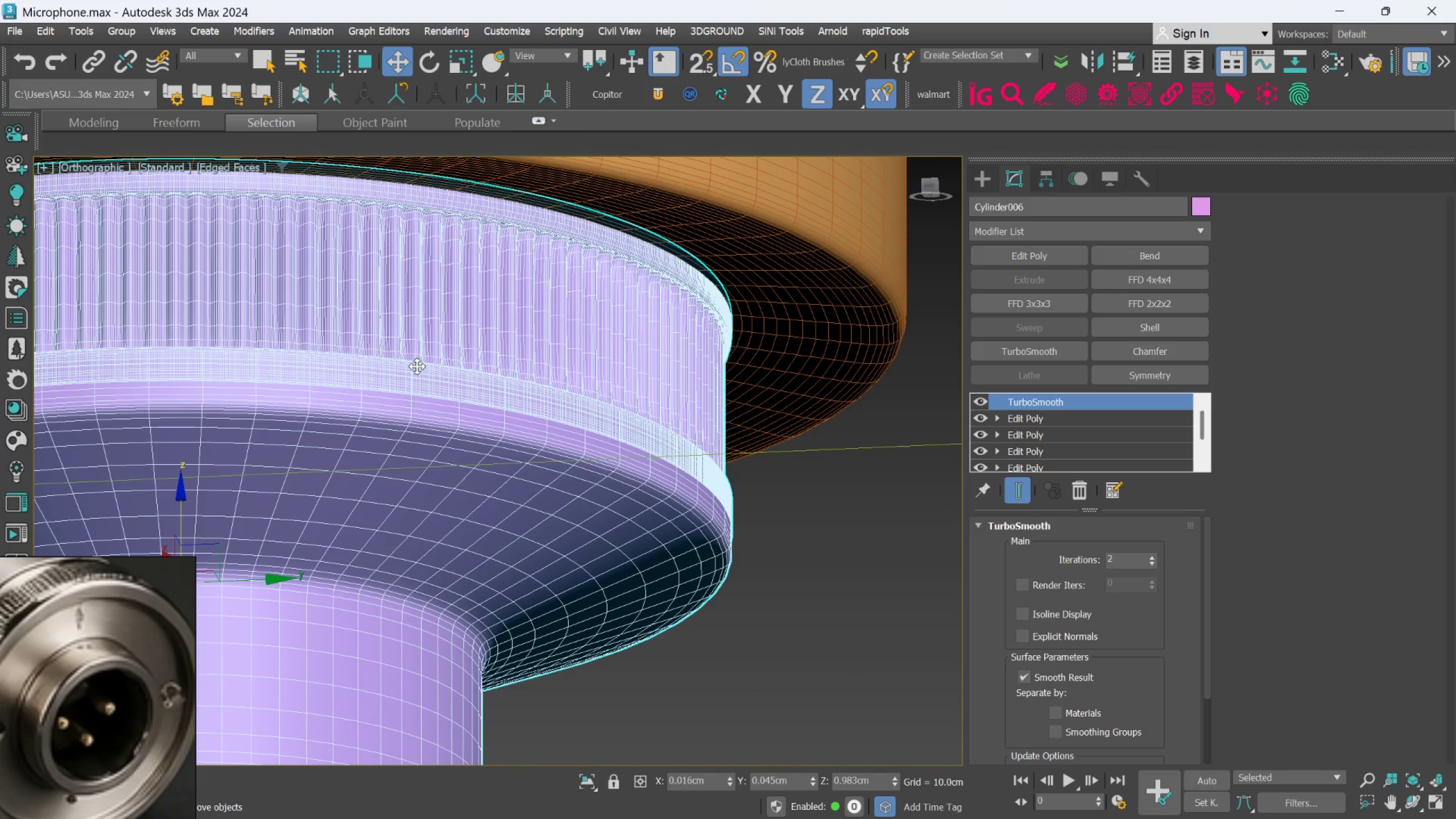 
key(F4)
 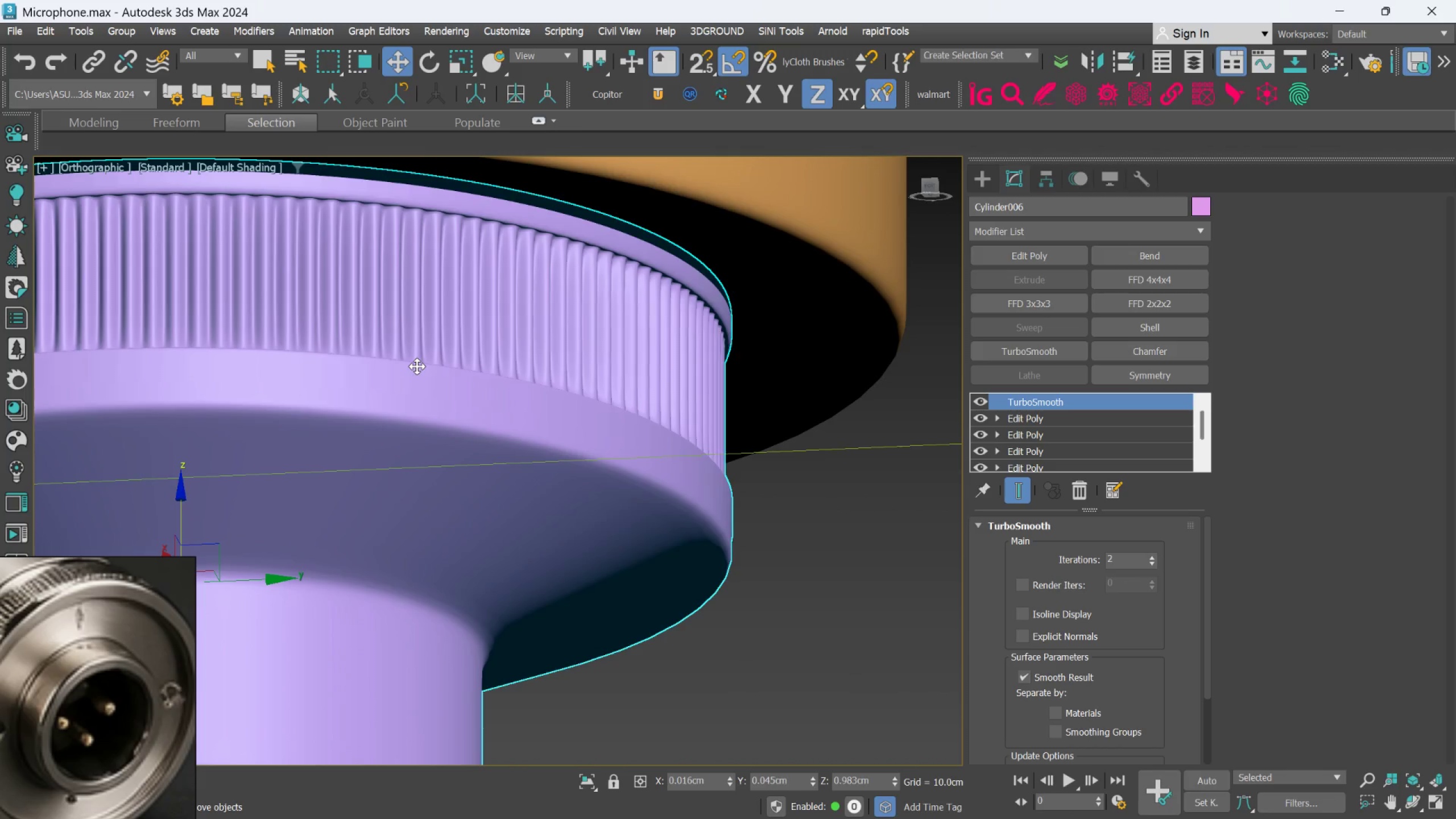 
scroll: coordinate [417, 366], scroll_direction: down, amount: 2.0
 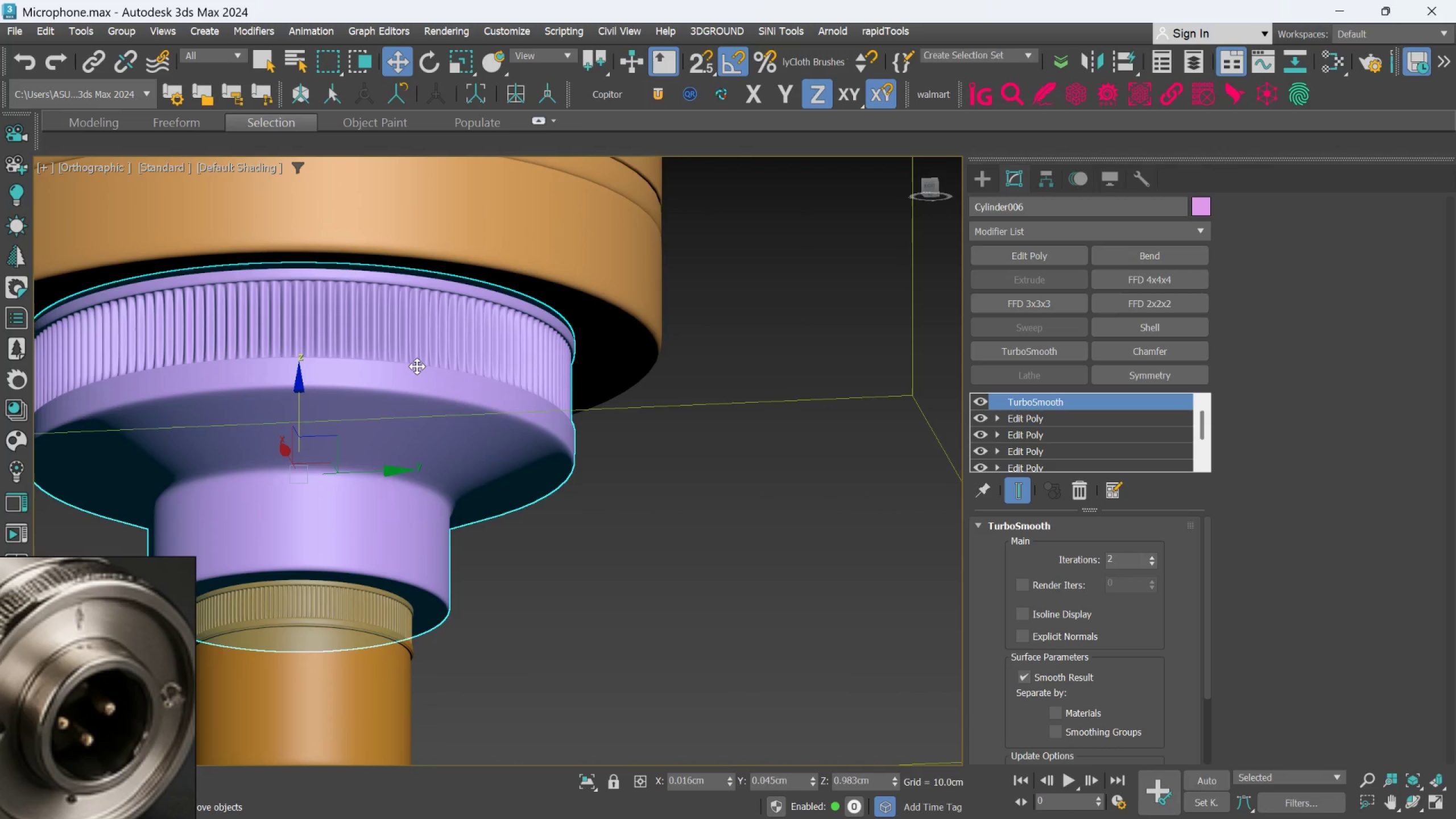 
scroll: coordinate [417, 366], scroll_direction: up, amount: 1.0
 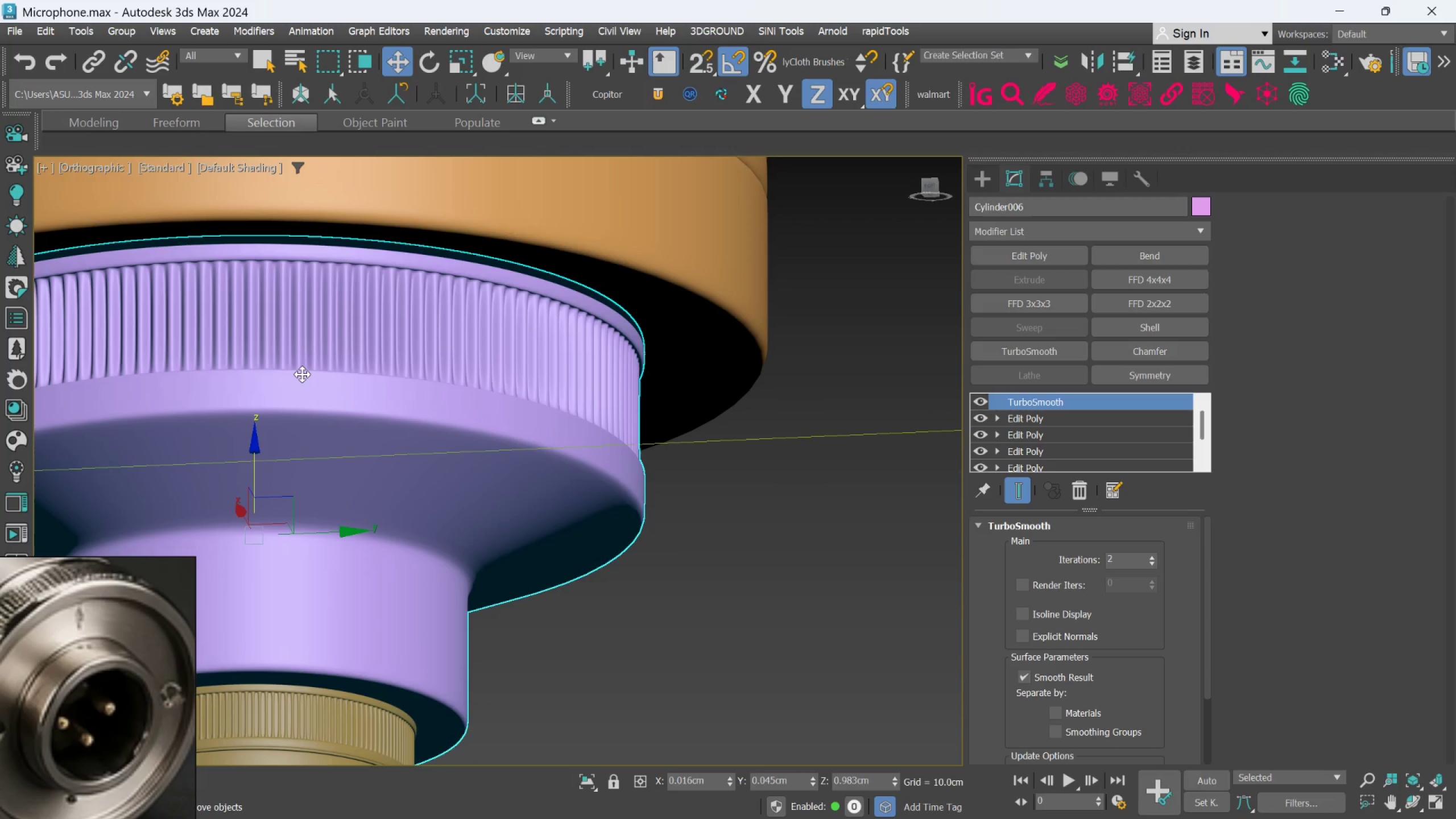 
scroll: coordinate [378, 428], scroll_direction: down, amount: 4.0
 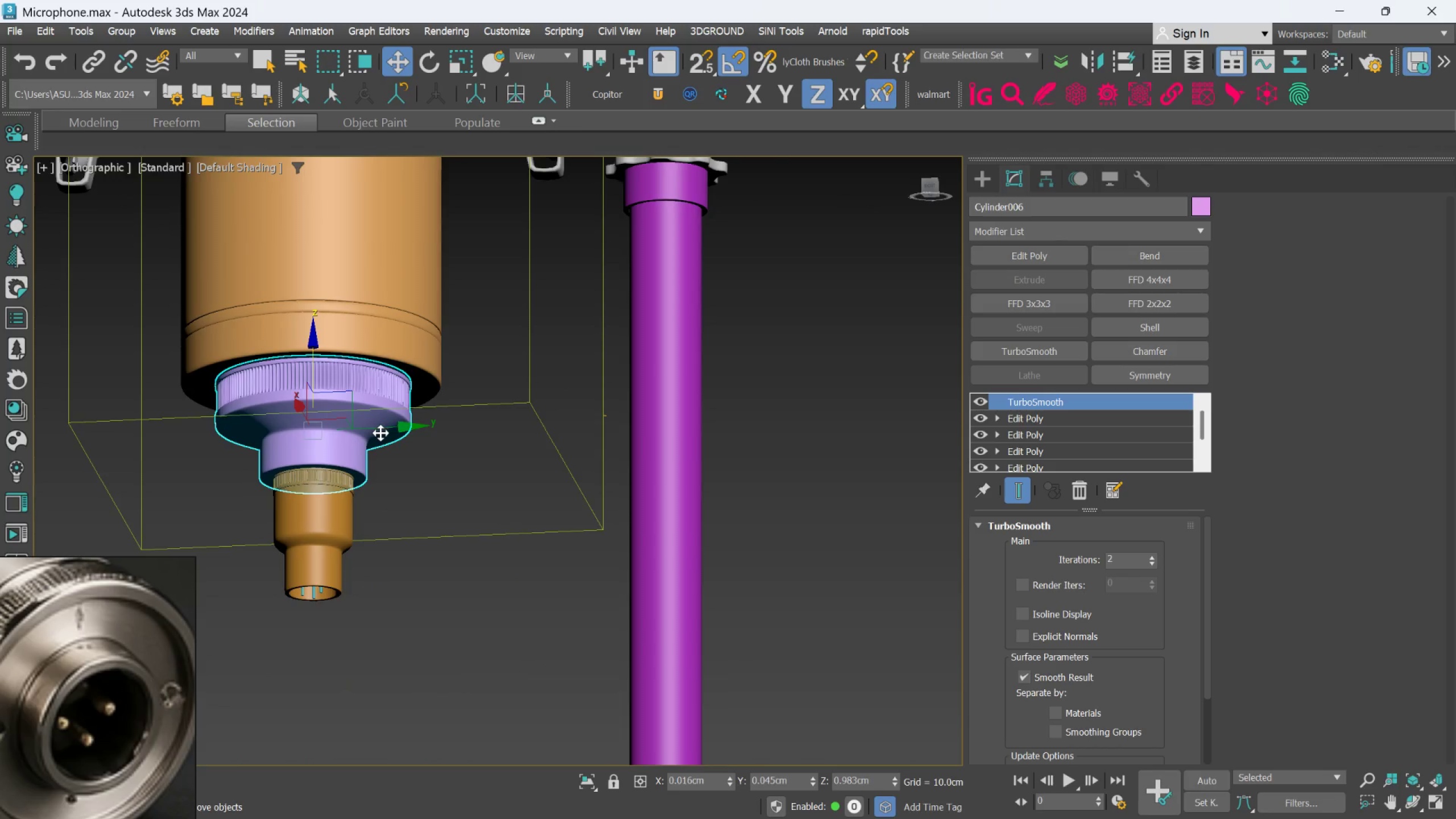 
hold_key(key=AltLeft, duration=0.86)
 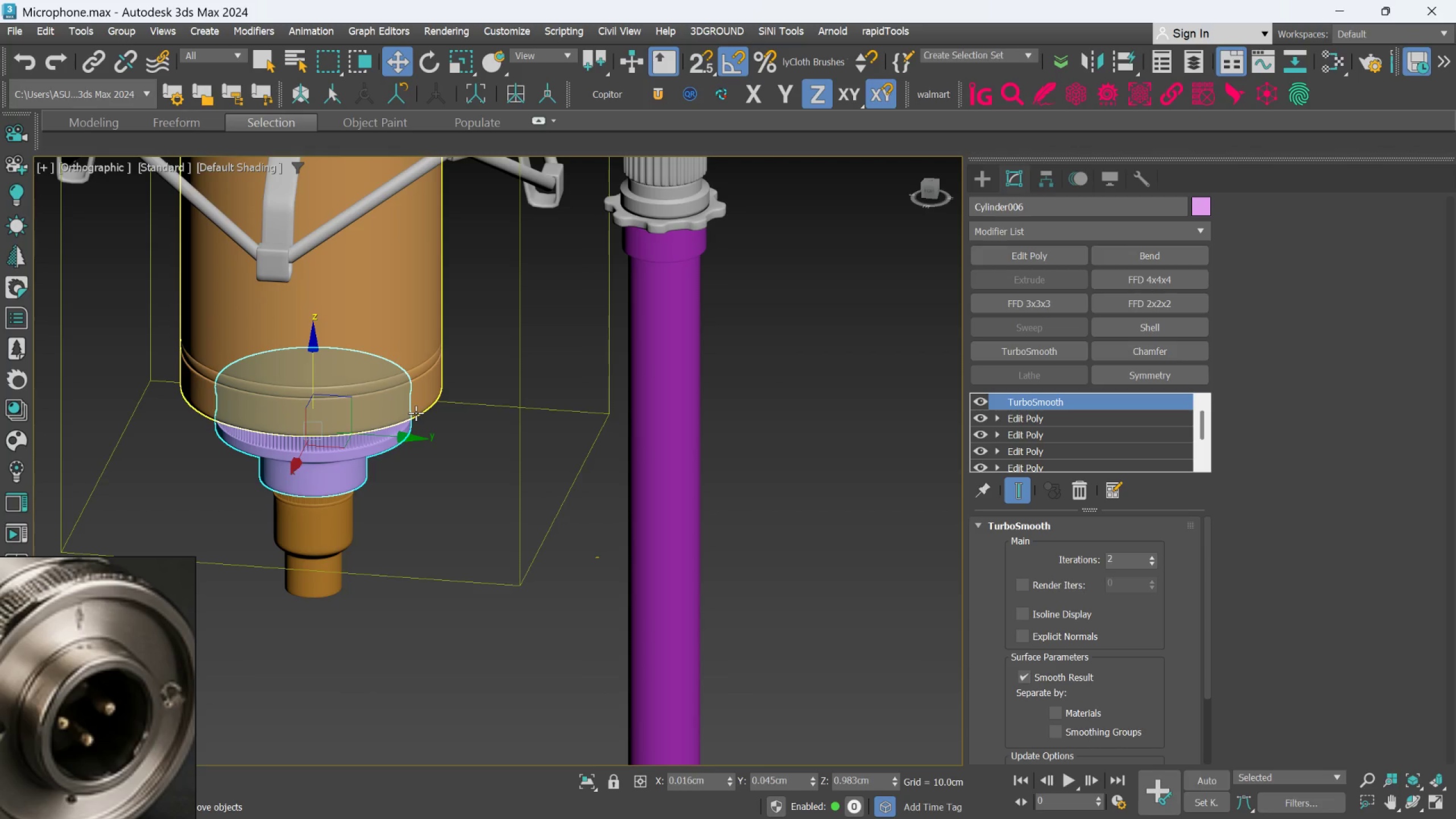 
wait(9.45)
 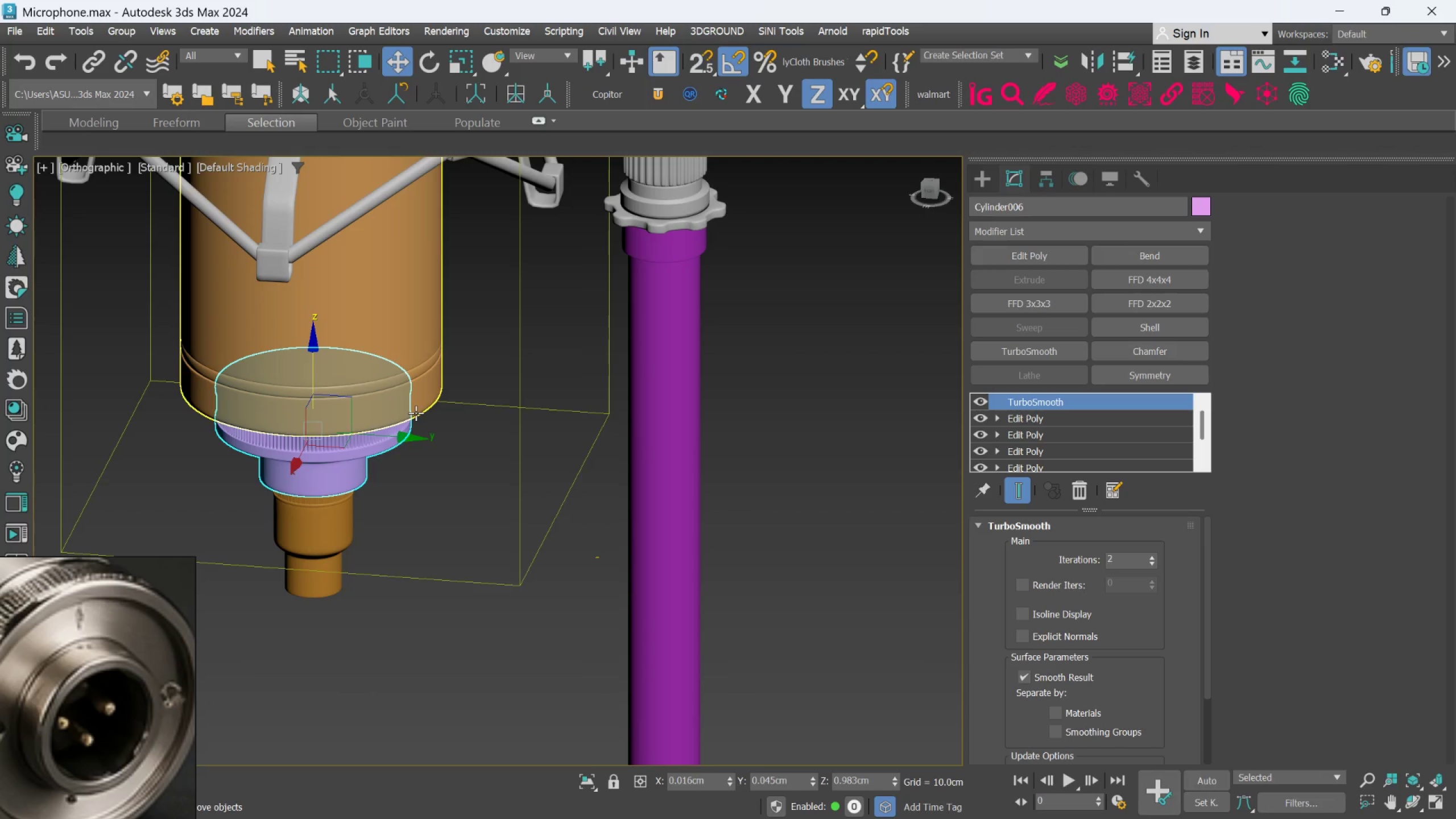 
scroll: coordinate [296, 351], scroll_direction: up, amount: 5.0
 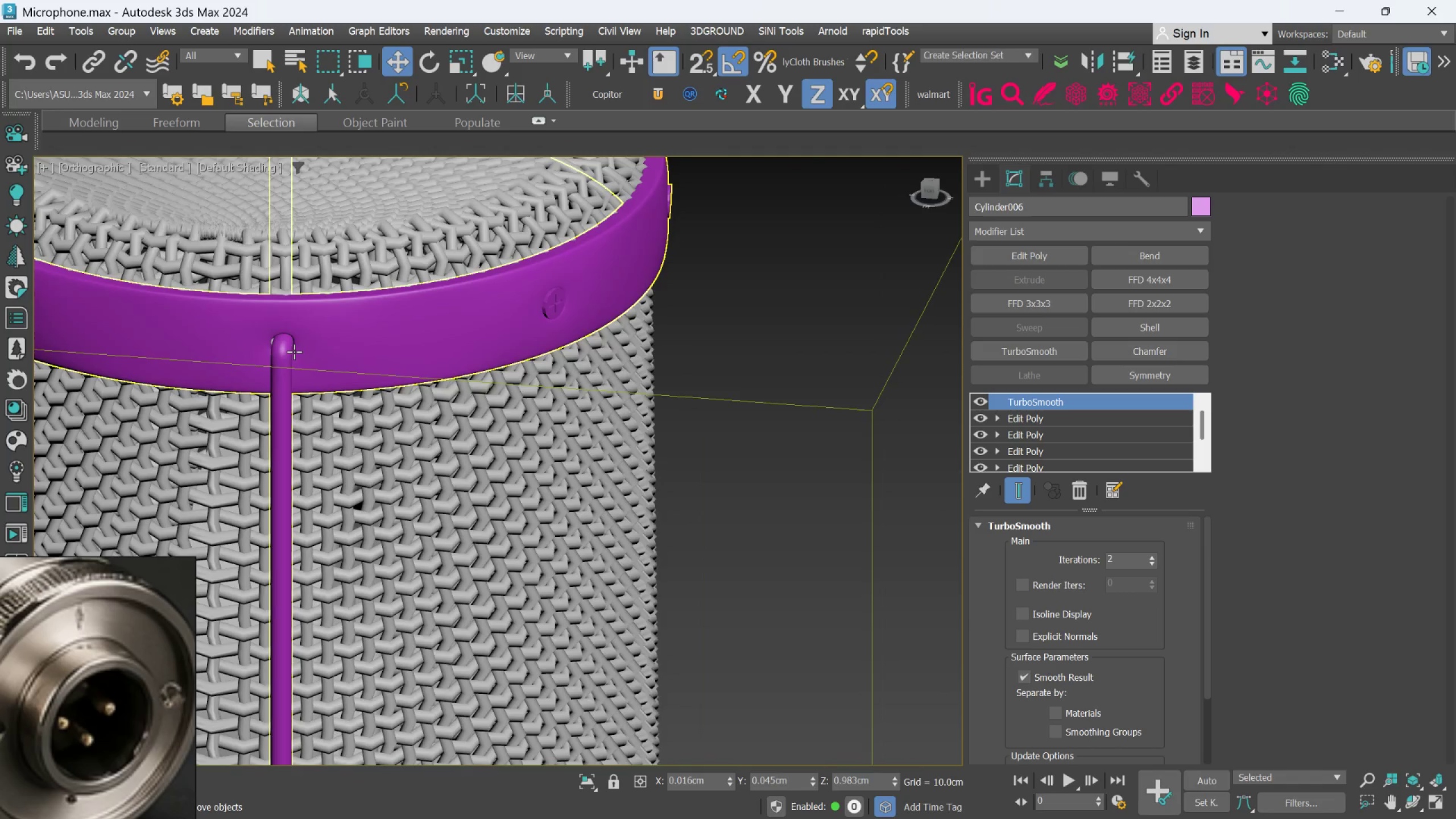 
left_click([294, 350])
 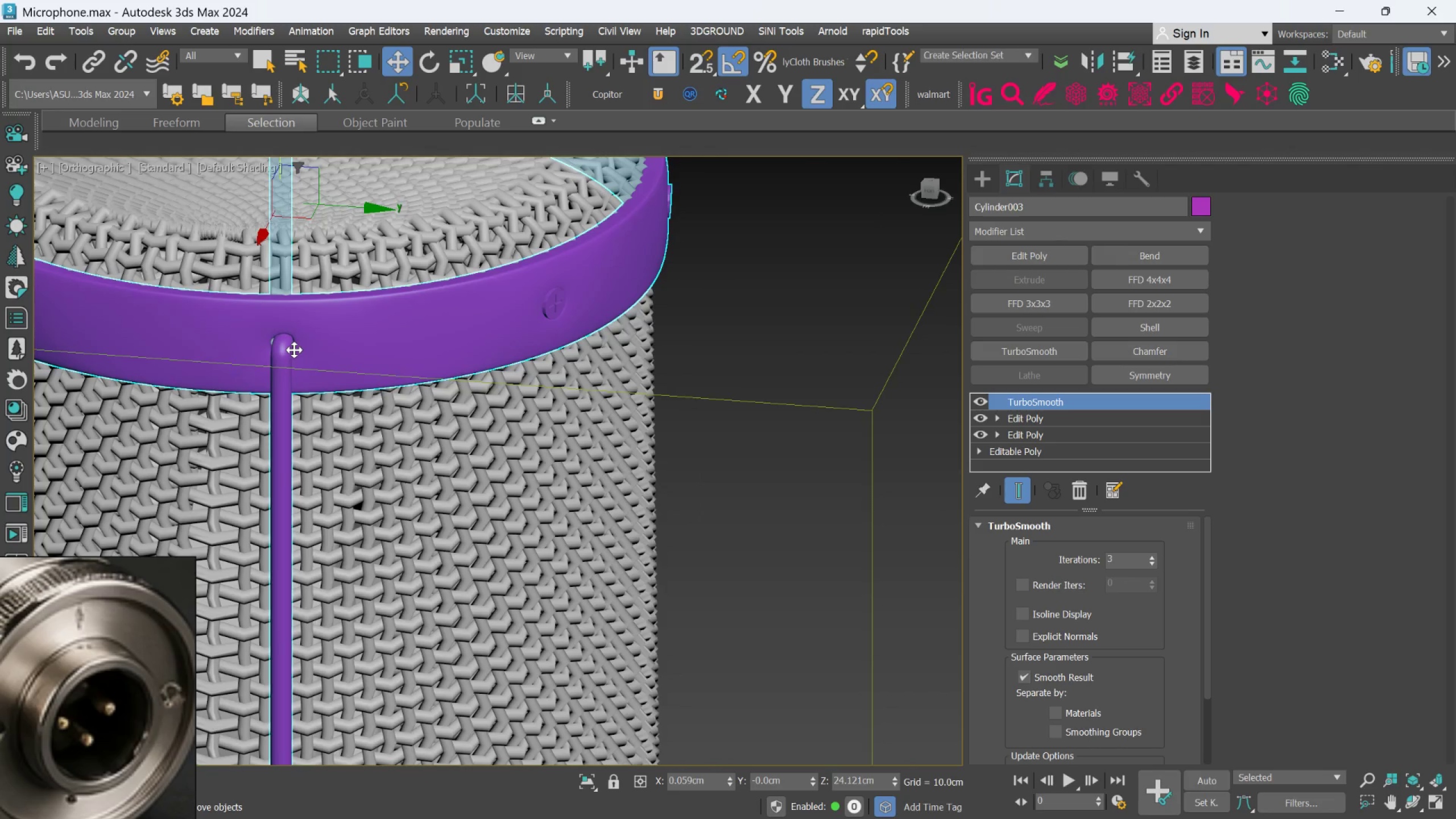 
scroll: coordinate [294, 350], scroll_direction: down, amount: 1.0
 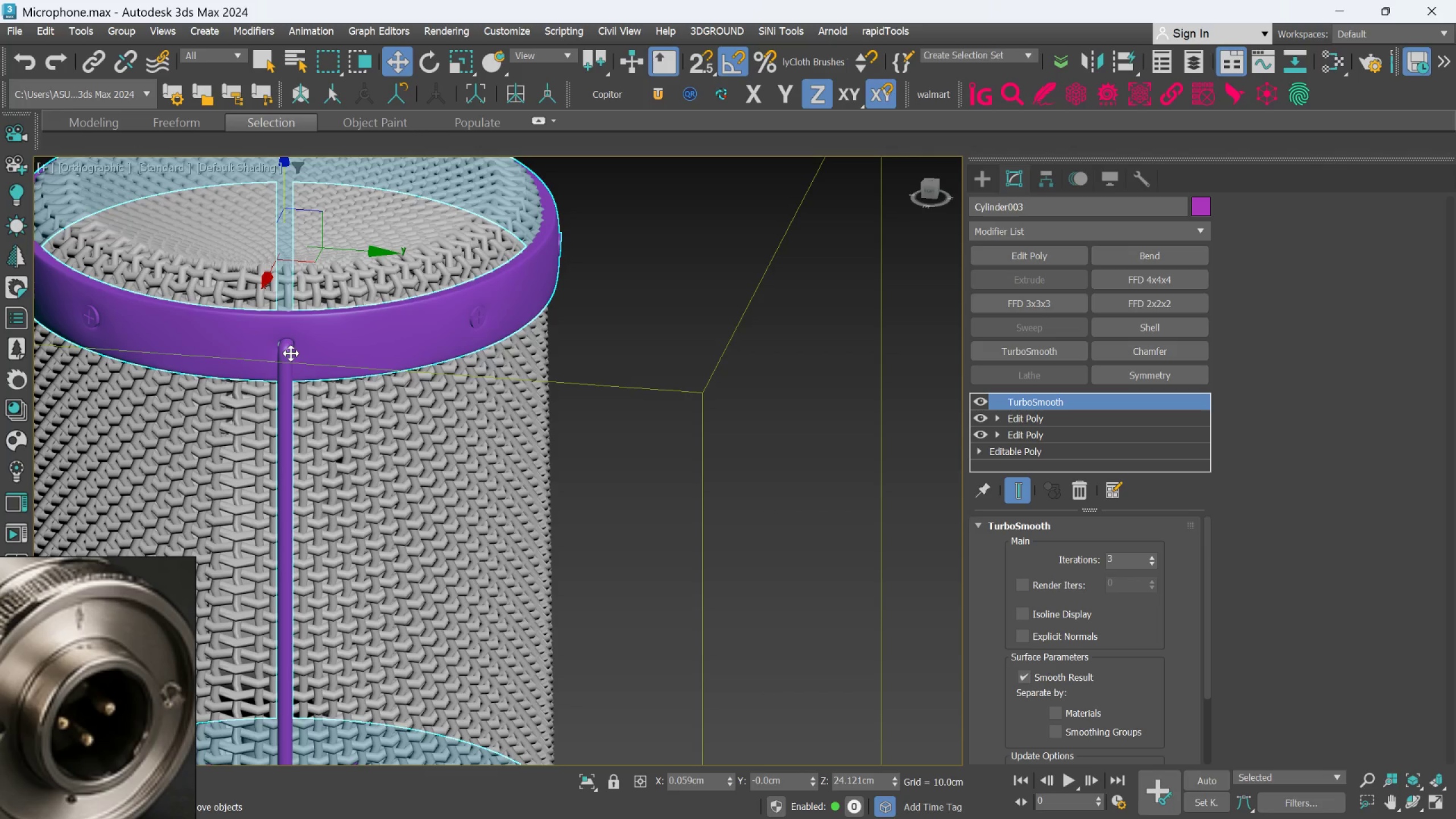 
scroll: coordinate [358, 474], scroll_direction: up, amount: 3.0
 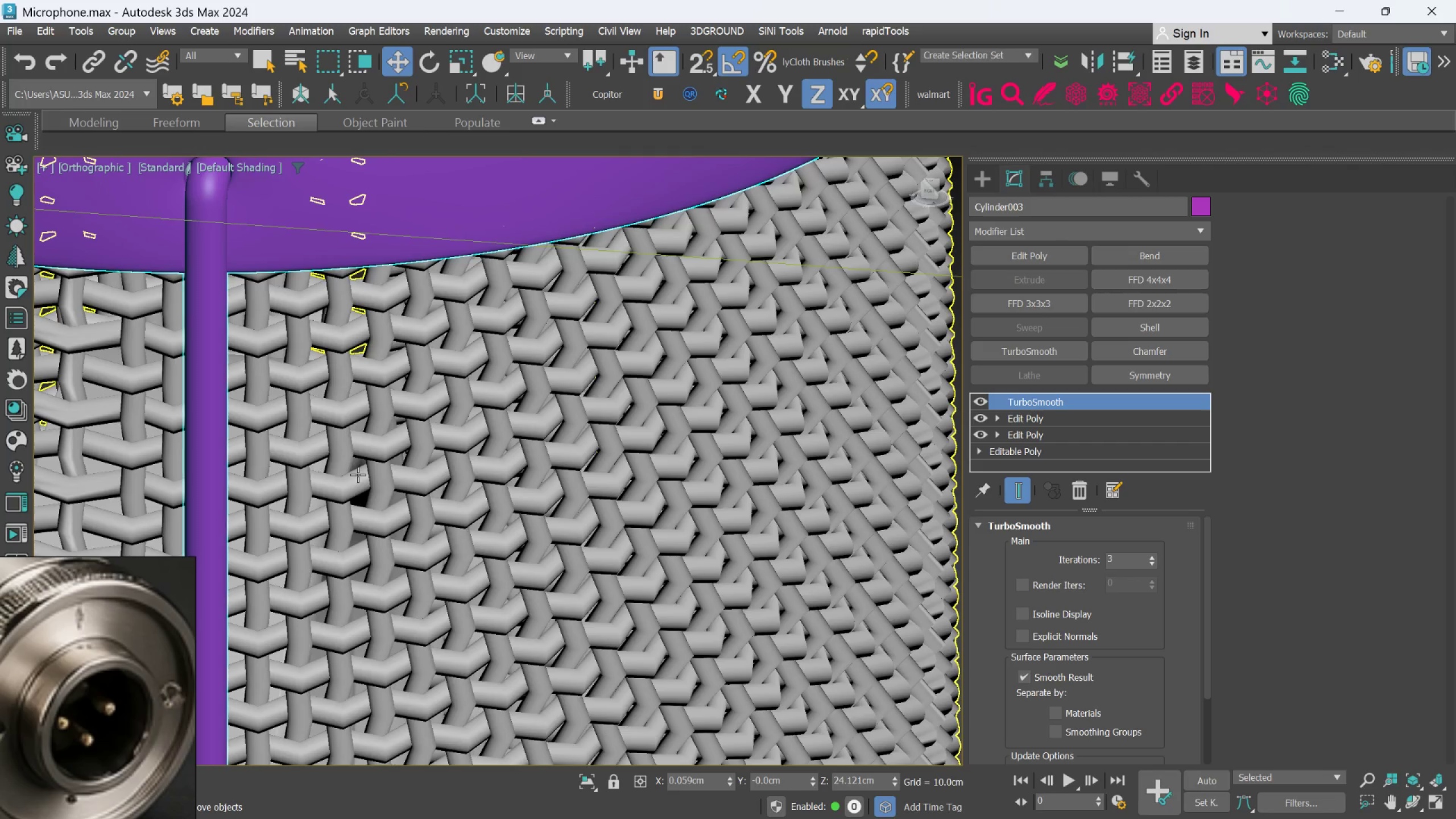 
left_click([358, 474])
 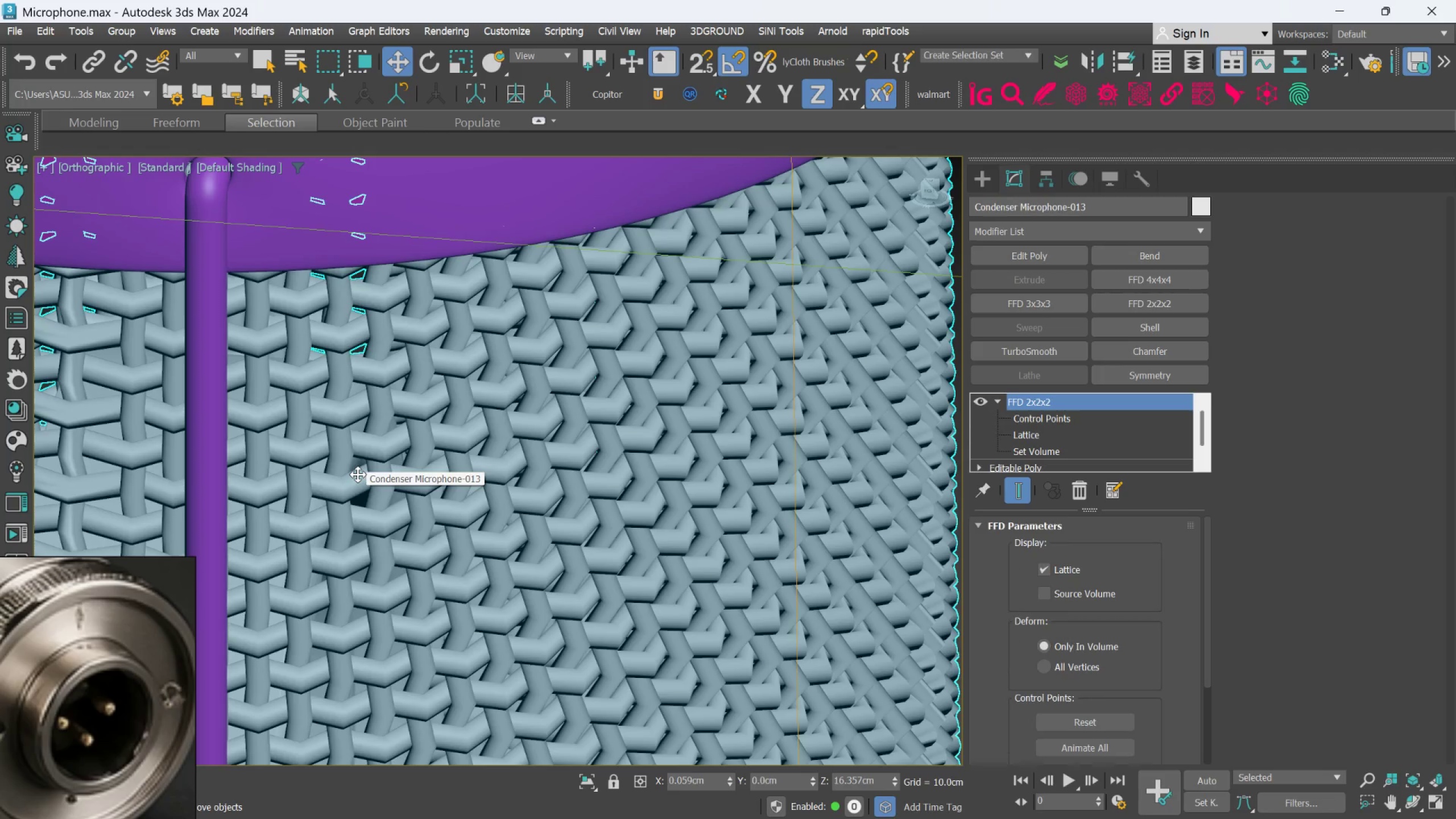 
scroll: coordinate [358, 474], scroll_direction: down, amount: 4.0
 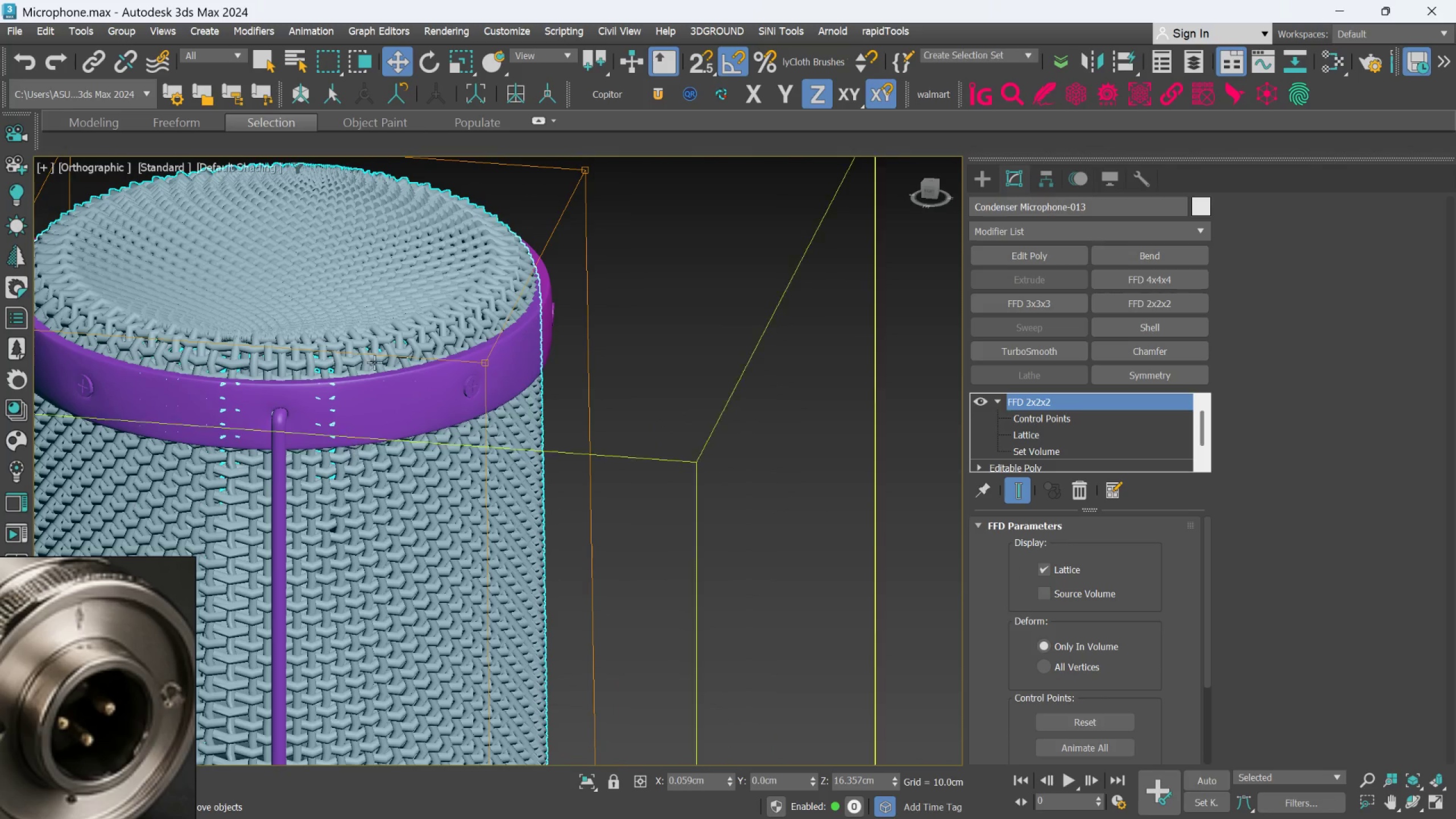 
scroll: coordinate [372, 318], scroll_direction: up, amount: 2.0
 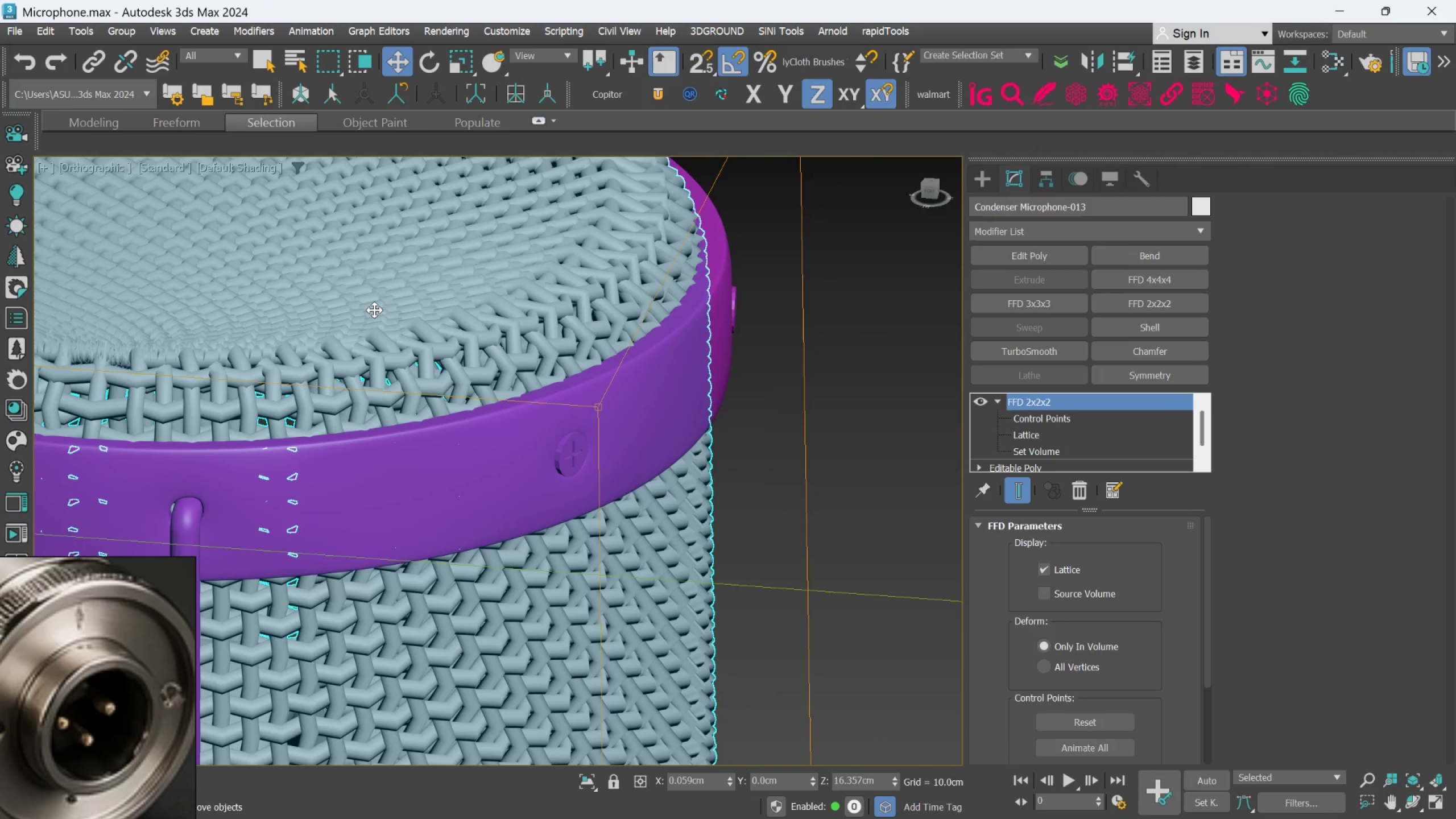 
wait(5.95)
 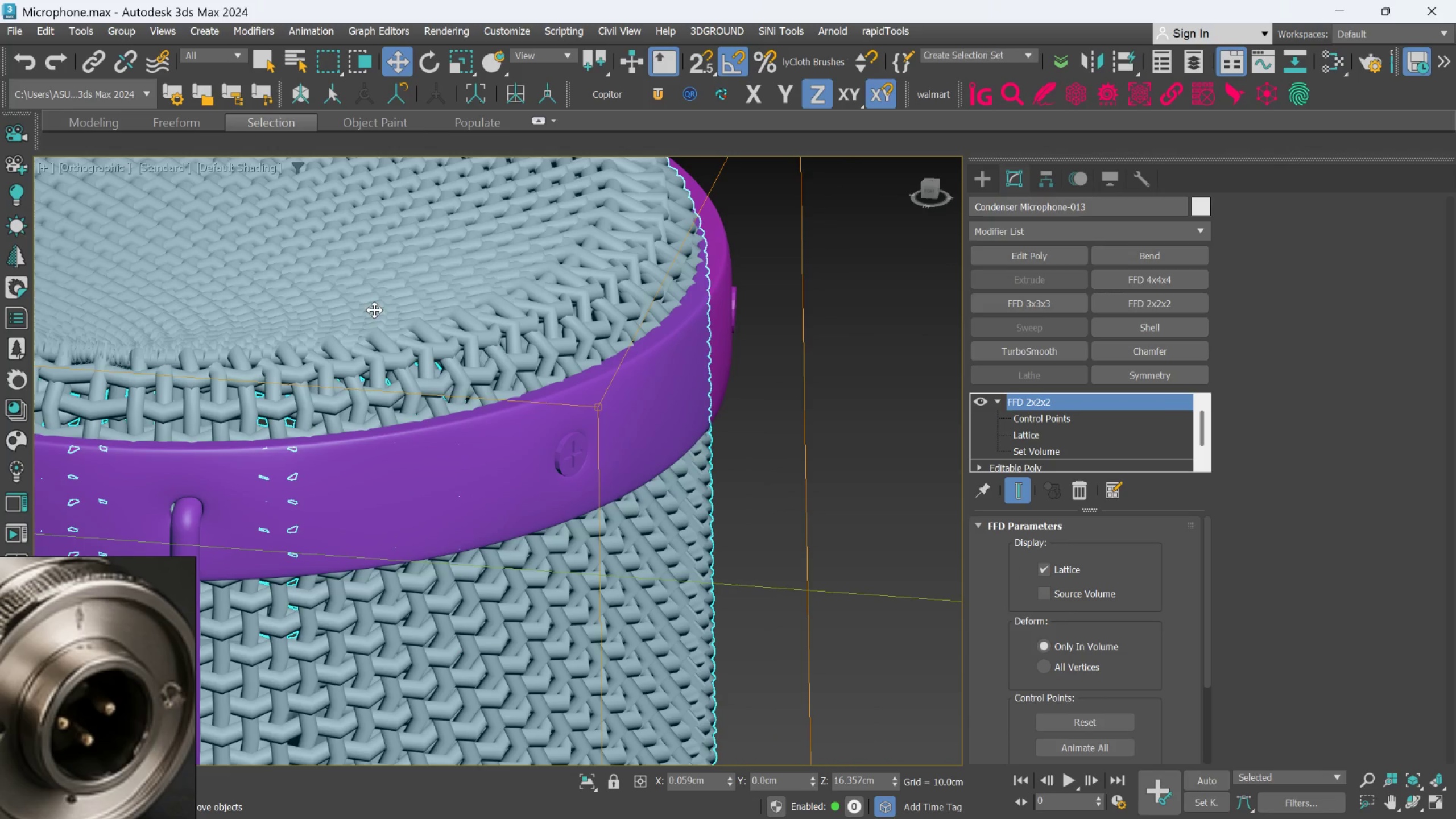 
scroll: coordinate [375, 311], scroll_direction: down, amount: 6.0
 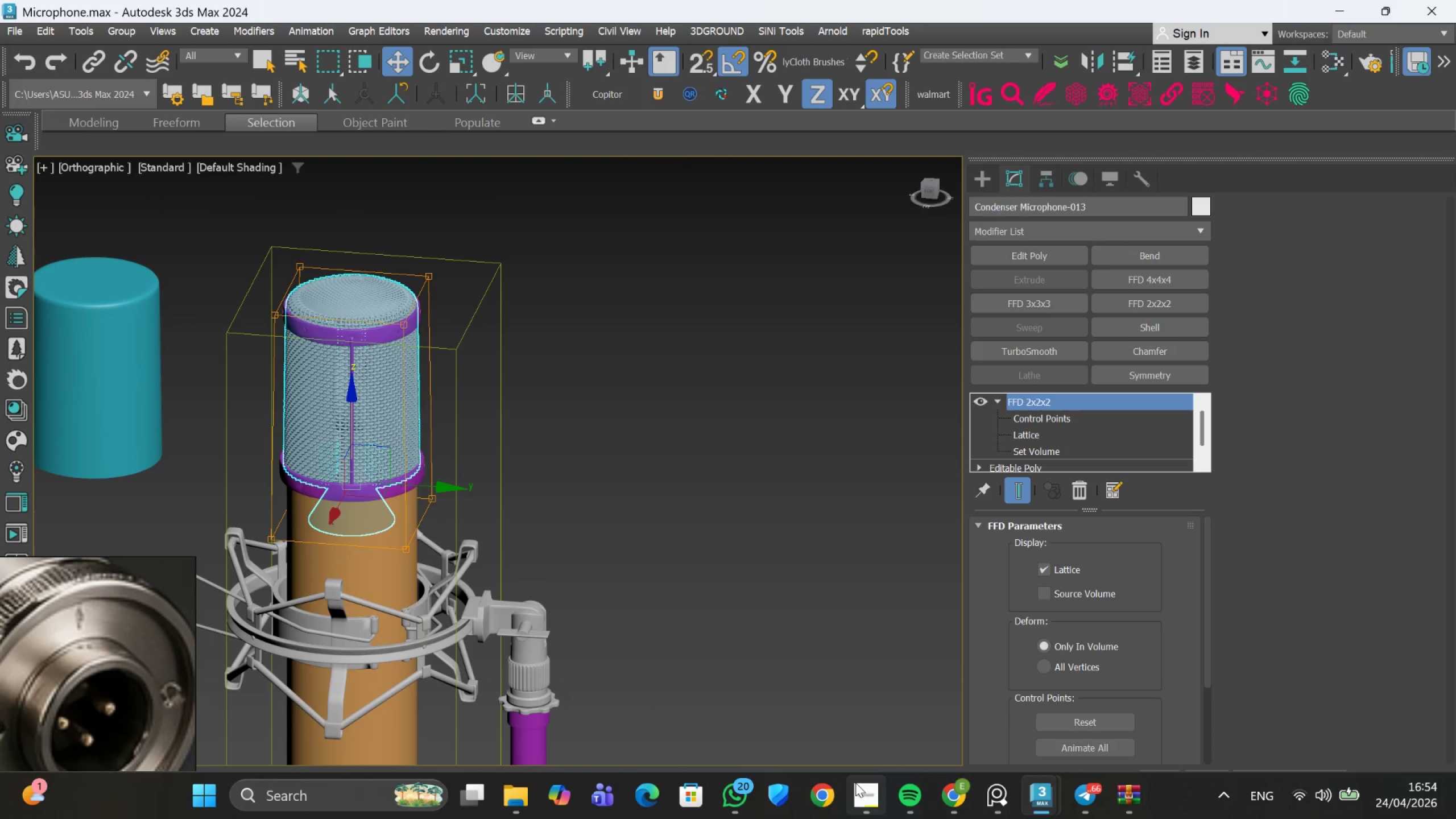 
left_click([851, 739])